 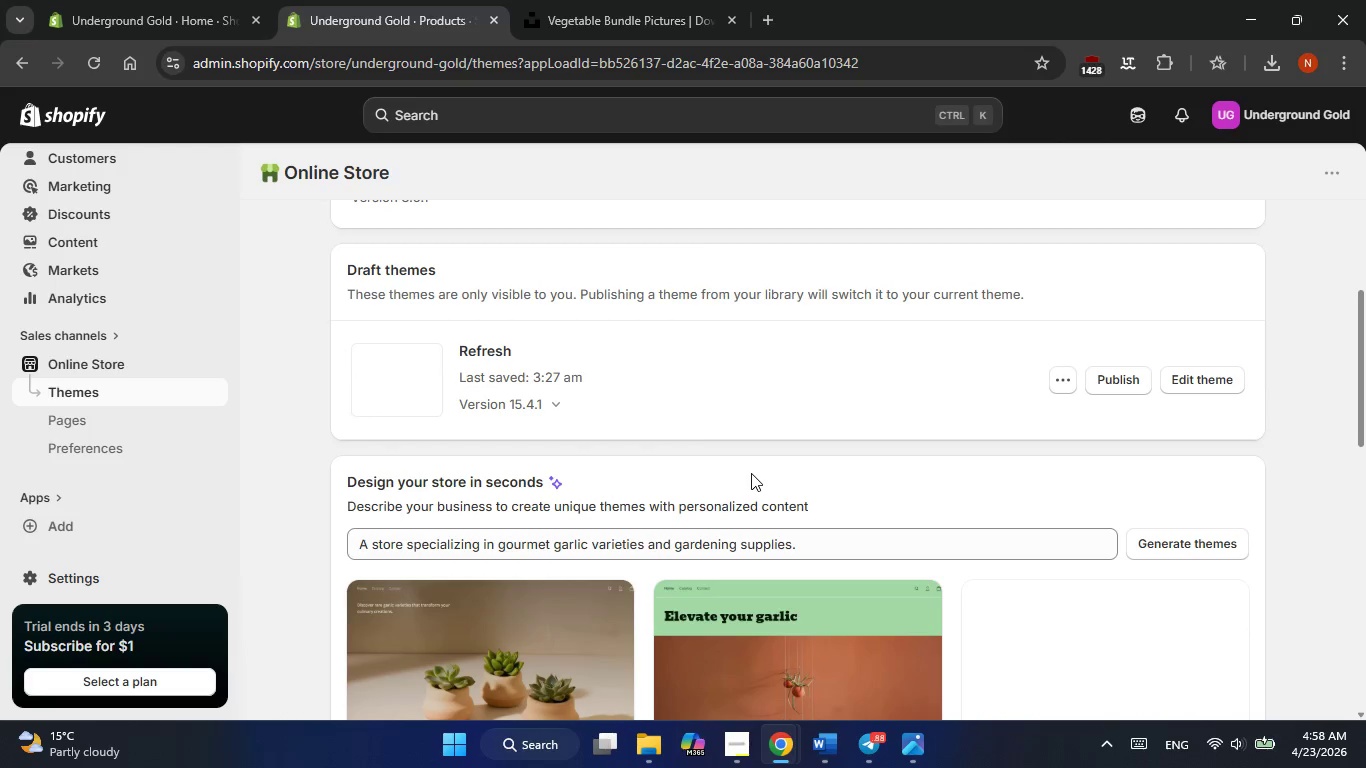 
scroll: coordinate [793, 505], scroll_direction: down, amount: 11.0
 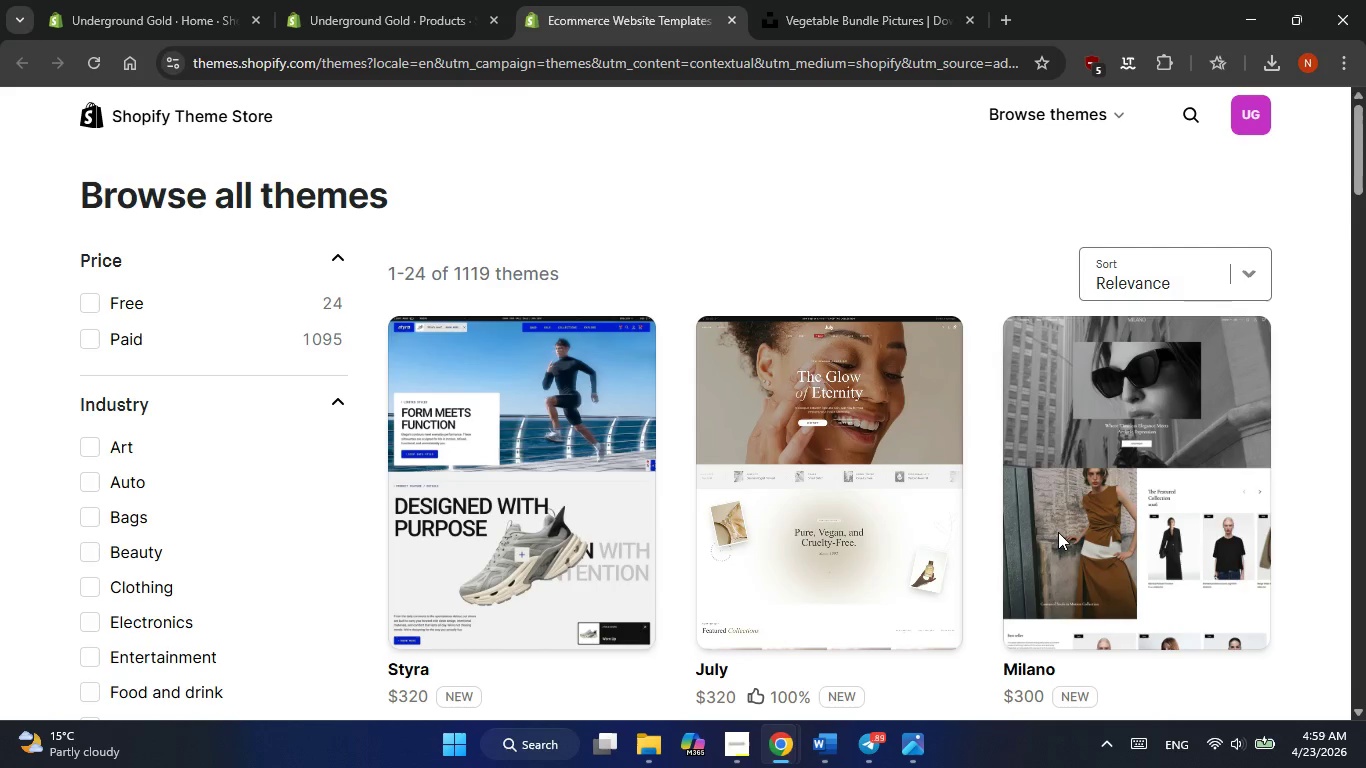 
wait(14.09)
 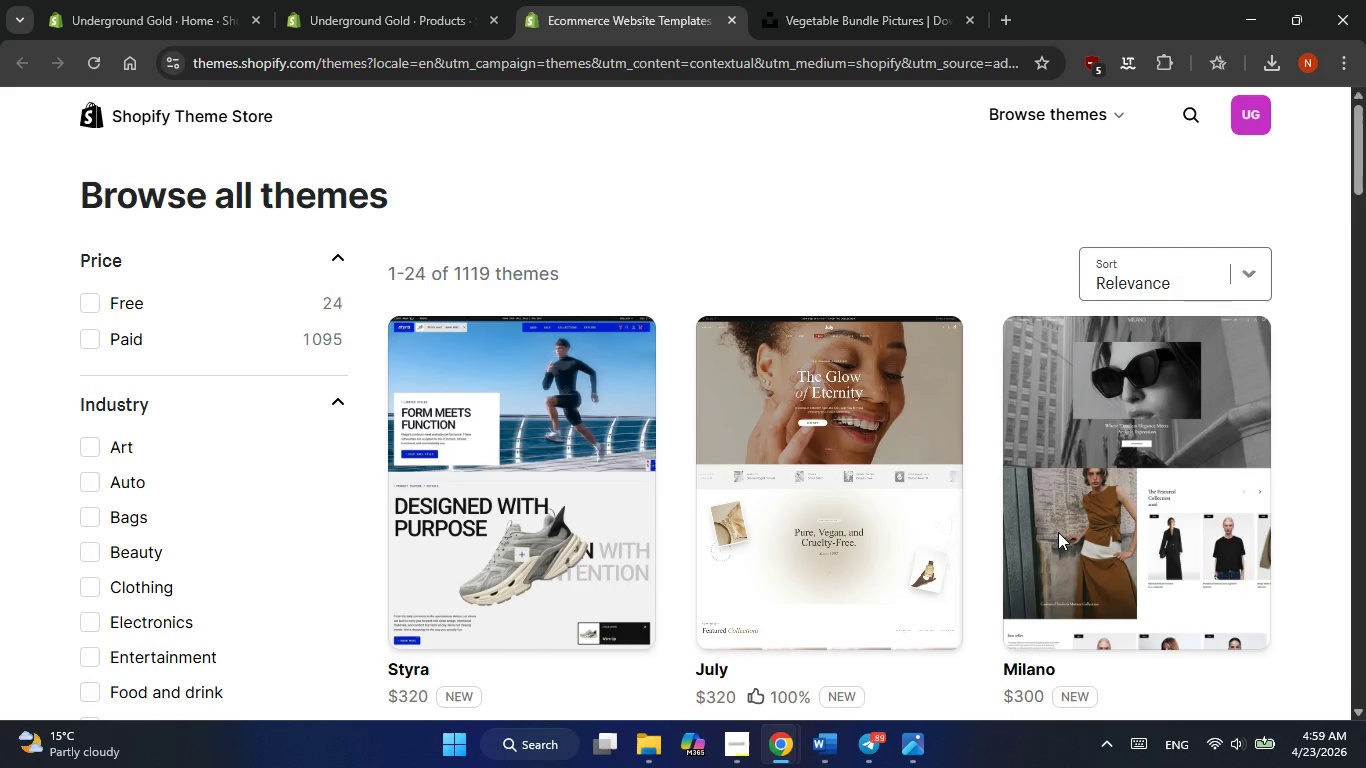 
scroll: coordinate [514, 477], scroll_direction: down, amount: 5.0
 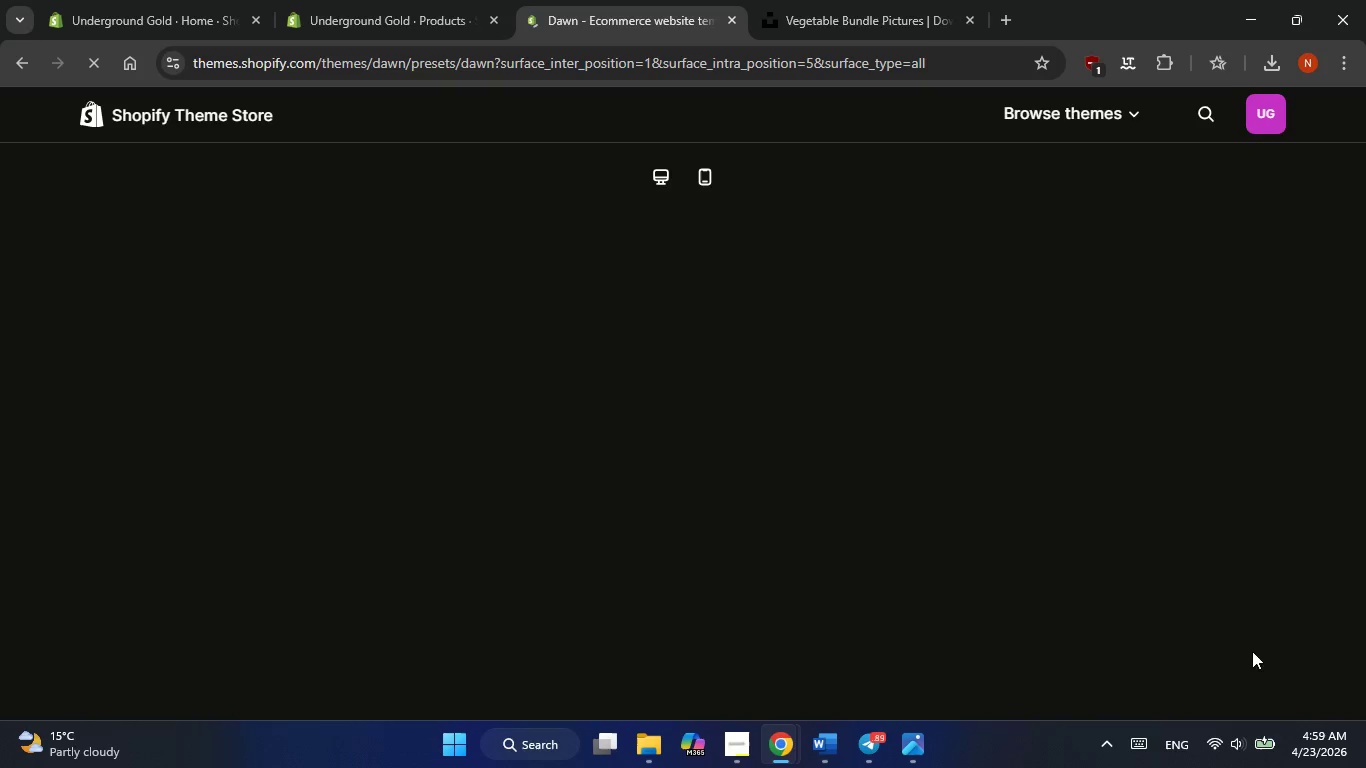 
left_click([1258, 613])
 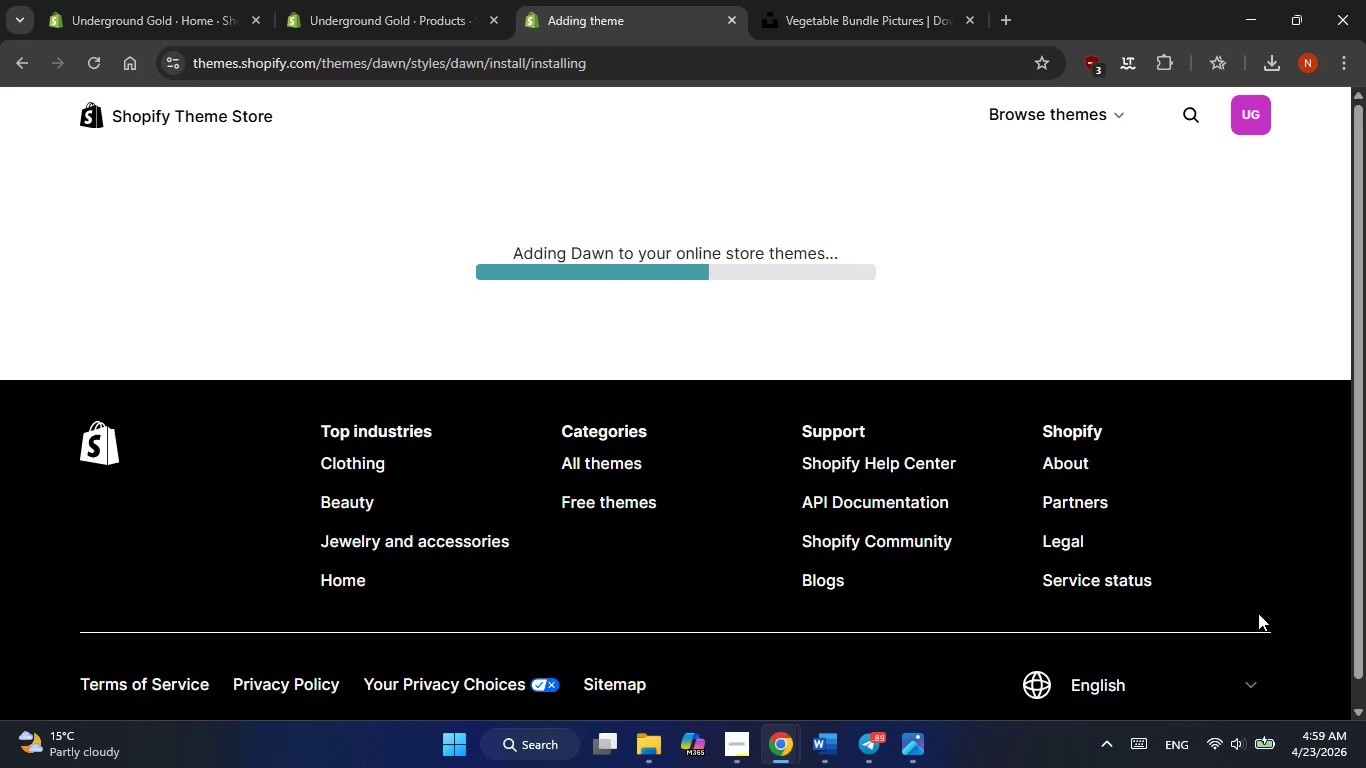 
wait(5.31)
 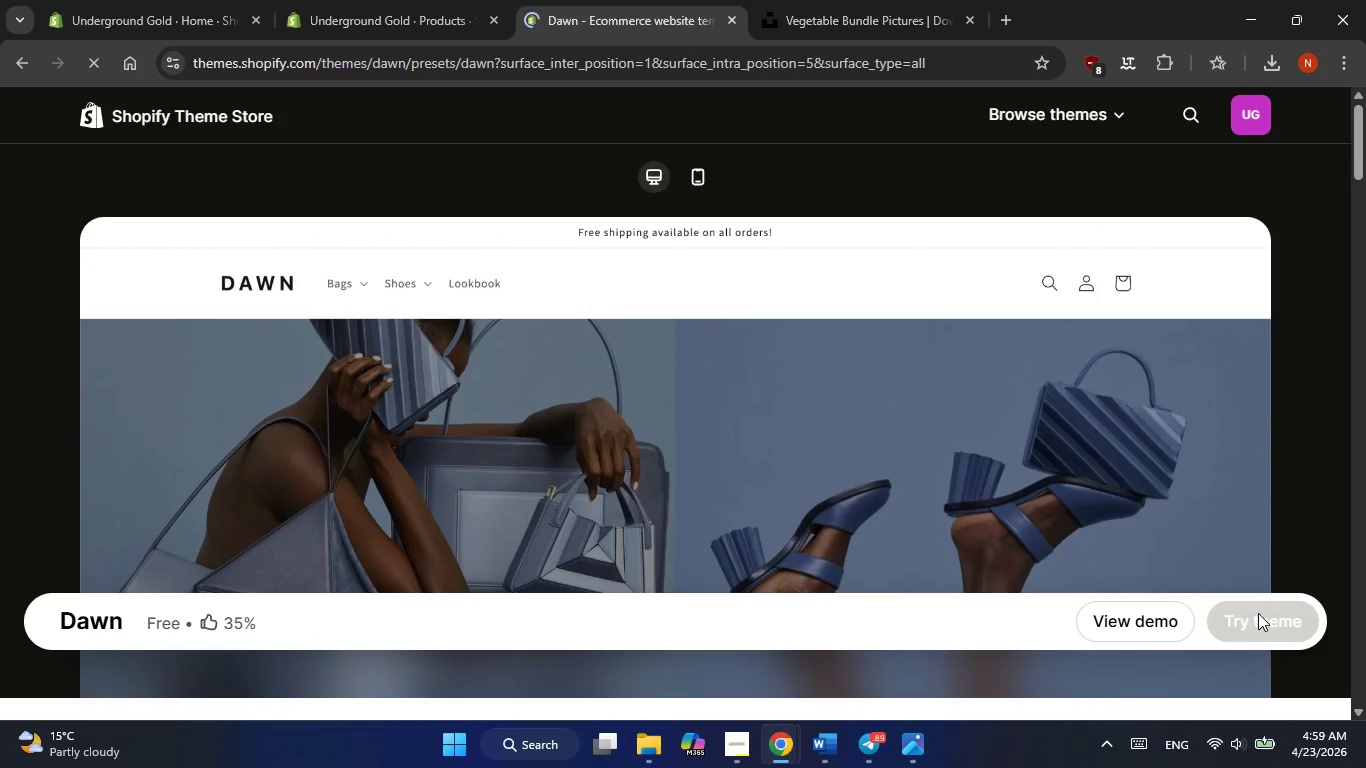 
scroll: coordinate [815, 476], scroll_direction: up, amount: 24.0
 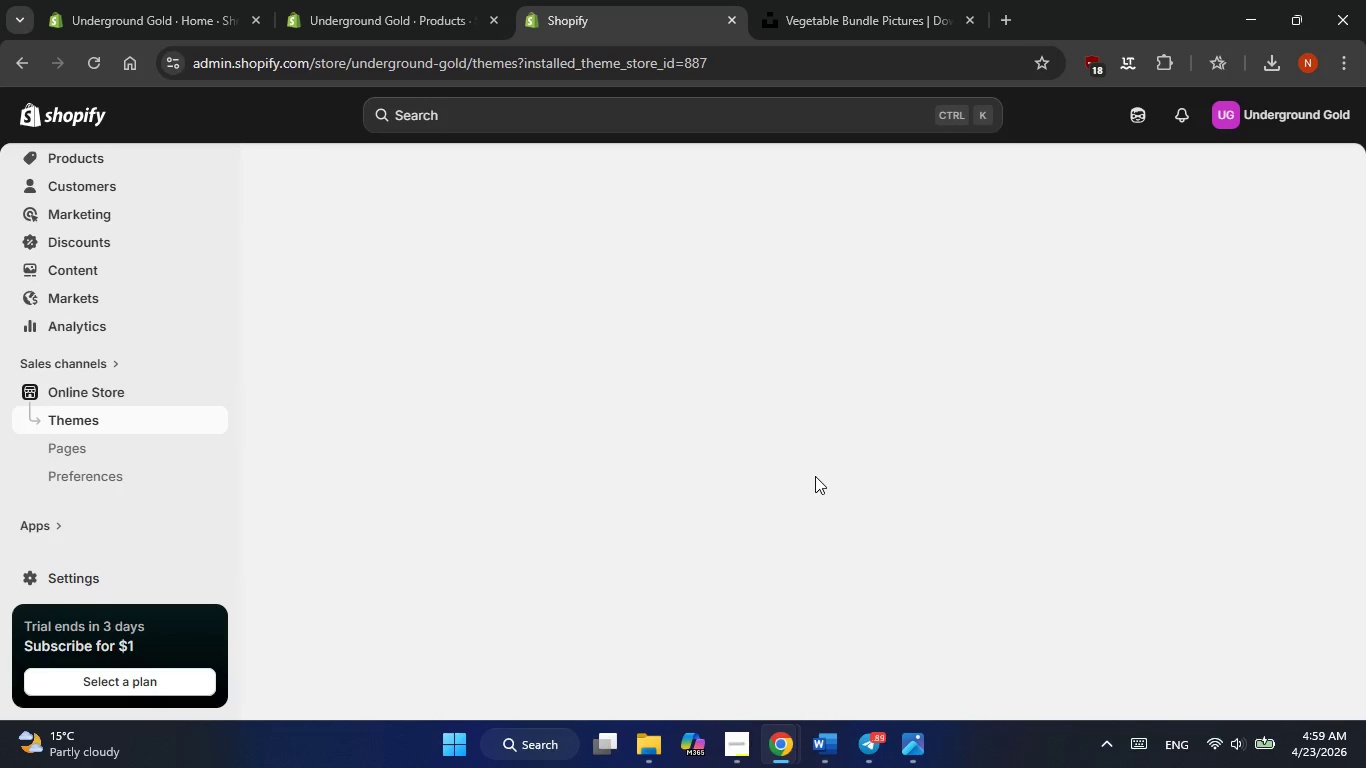 
wait(10.52)
 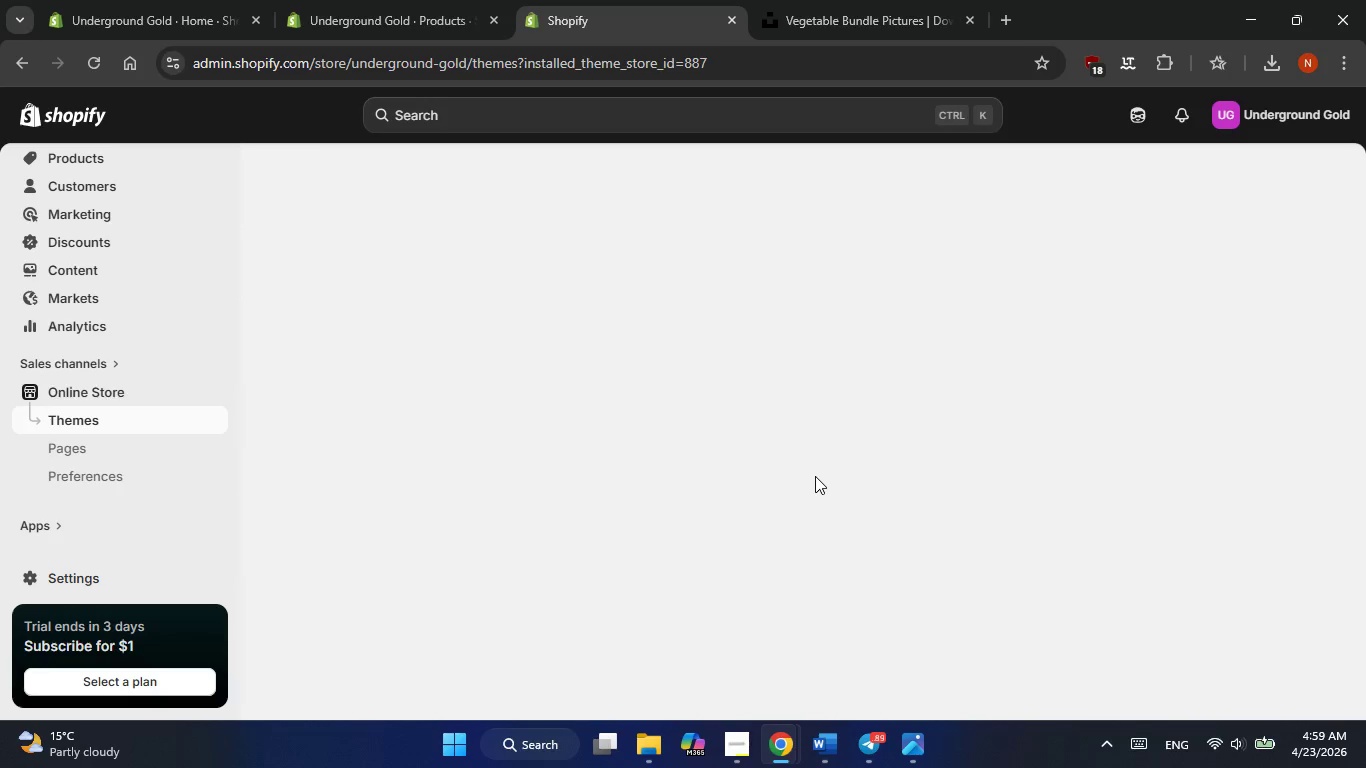 
scroll: coordinate [669, 450], scroll_direction: down, amount: 2.0
 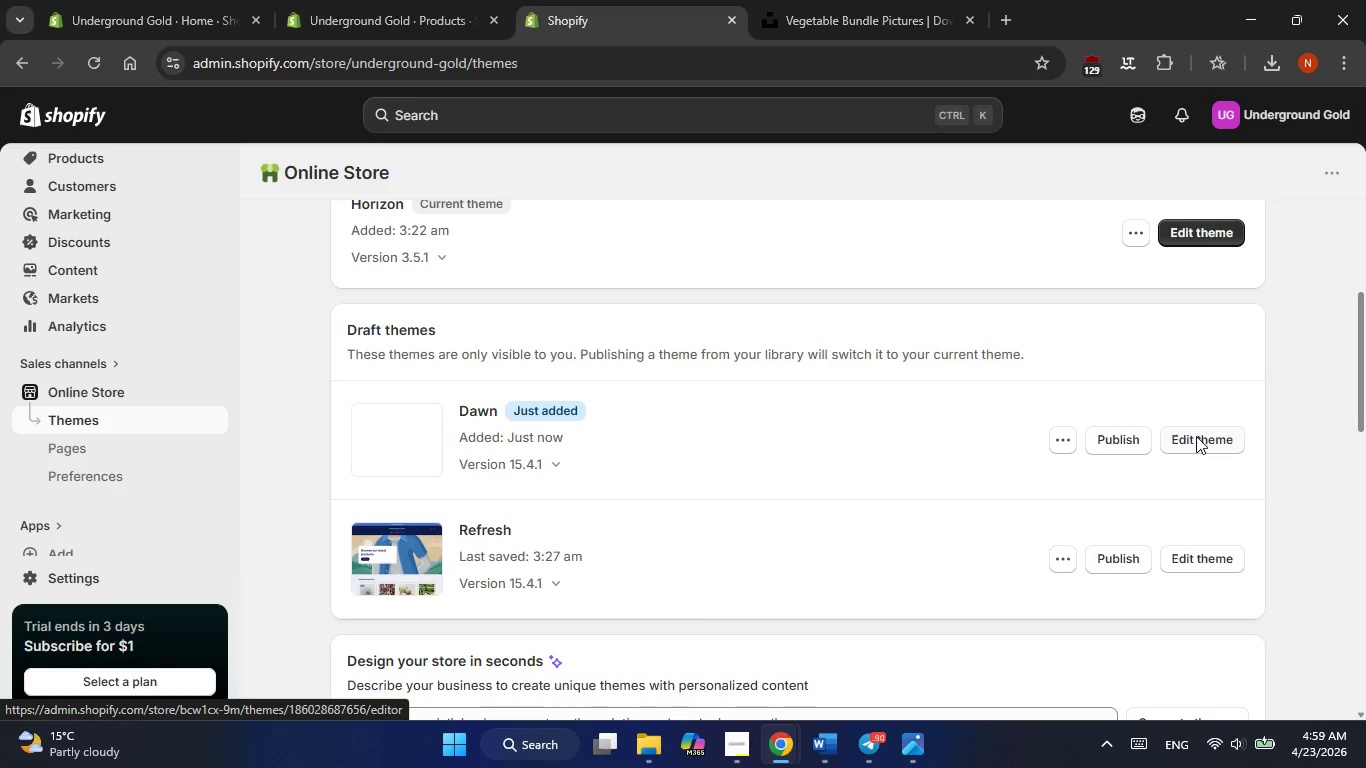 
wait(17.43)
 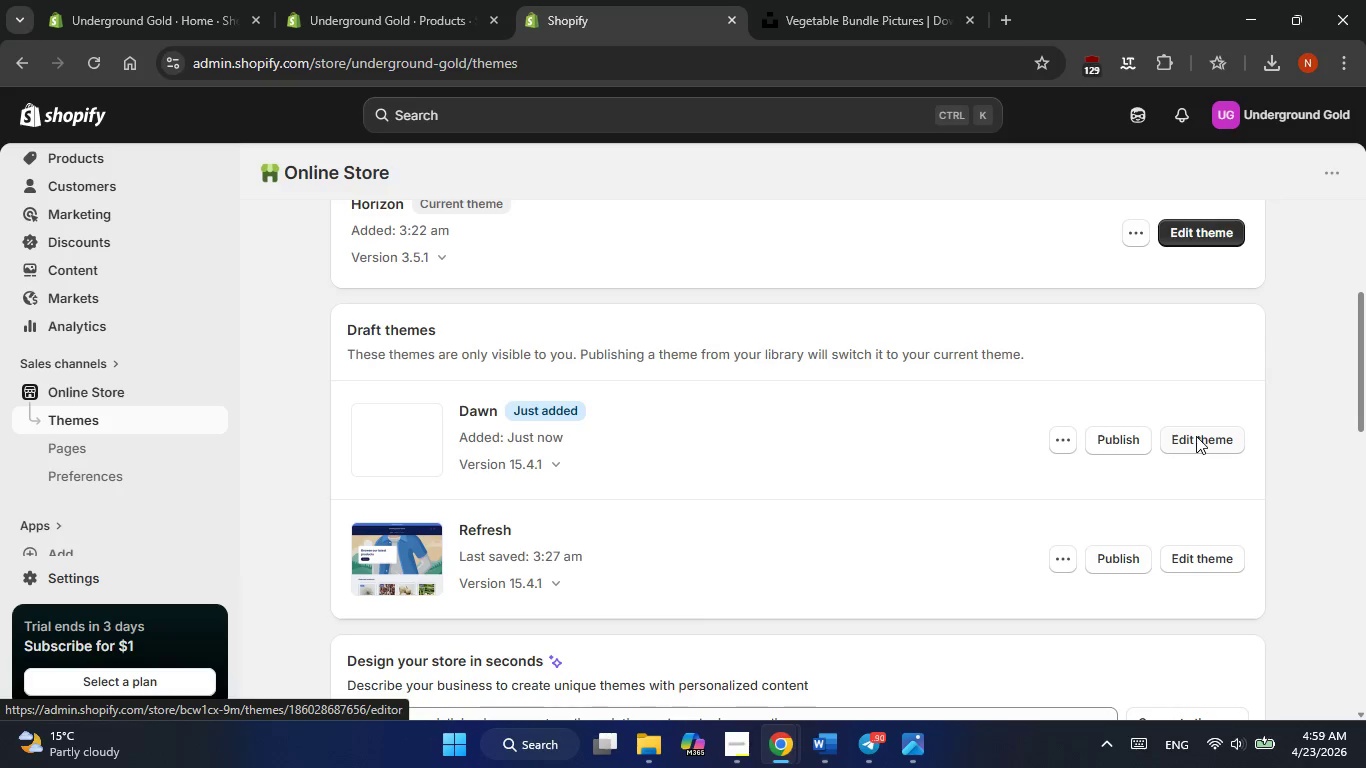 
left_click([1196, 436])
 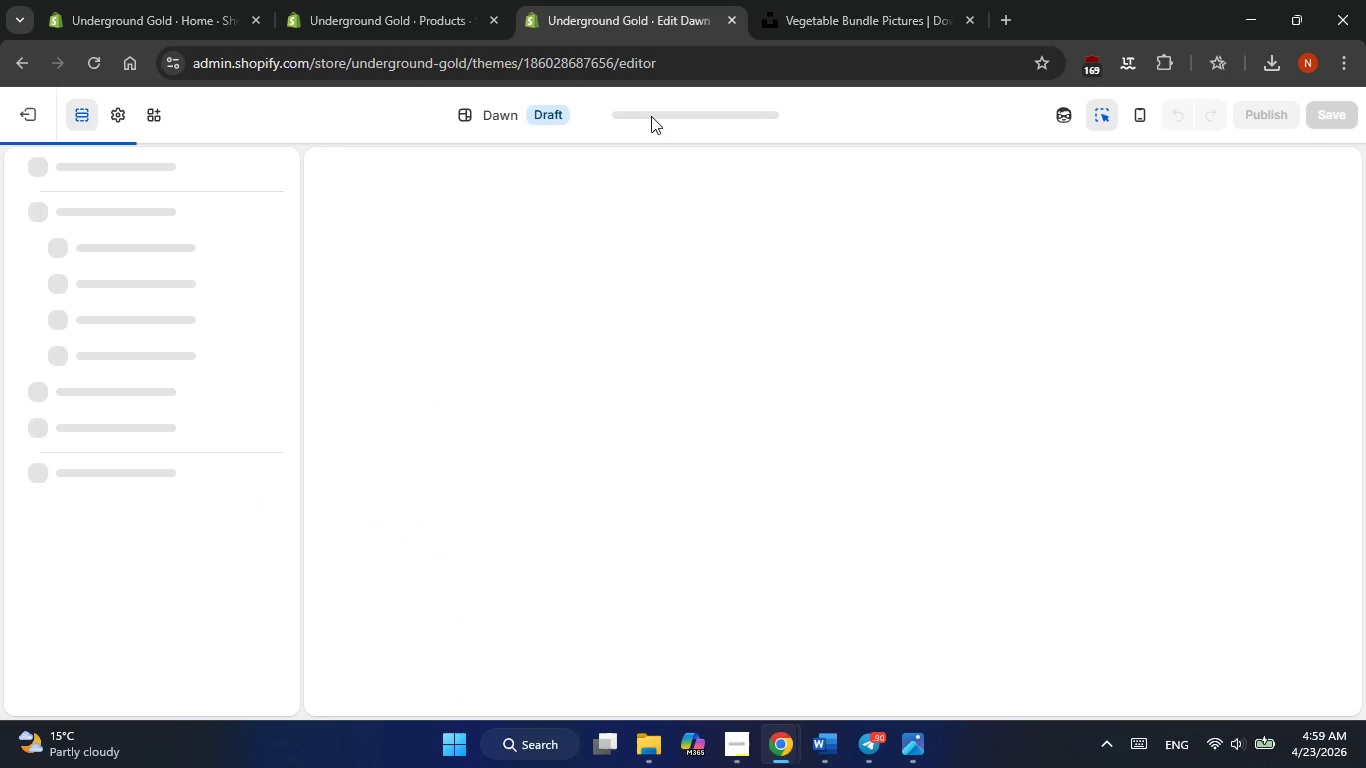 
mouse_move([632, 73])
 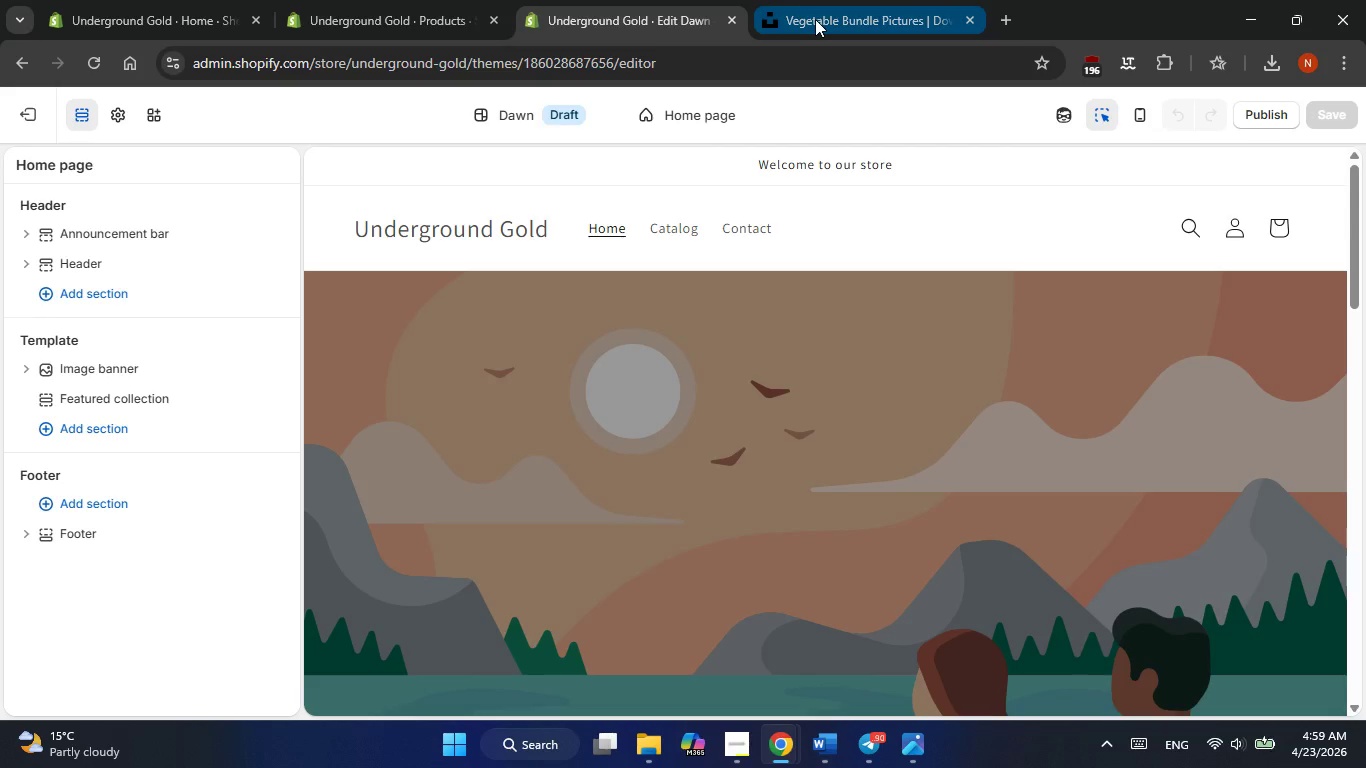 
left_click([815, 19])
 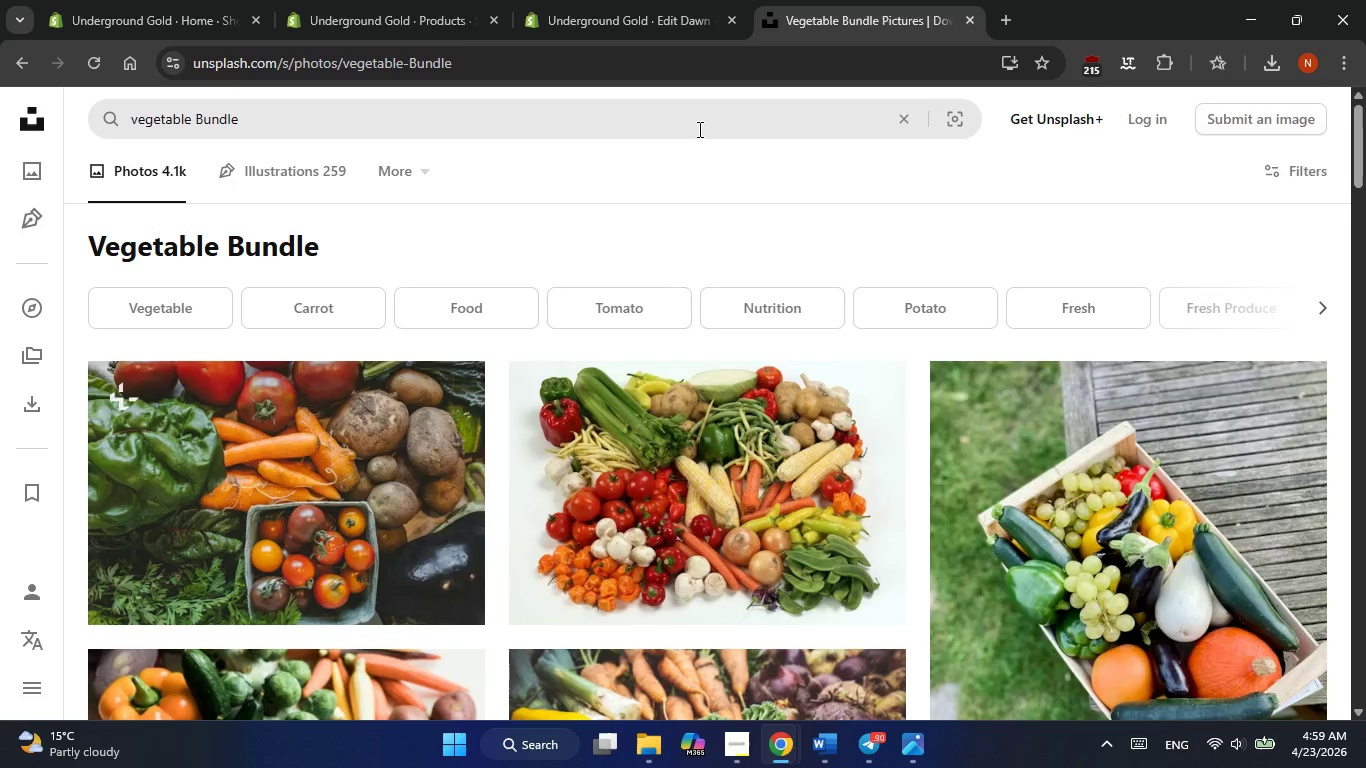 
left_click([698, 130])
 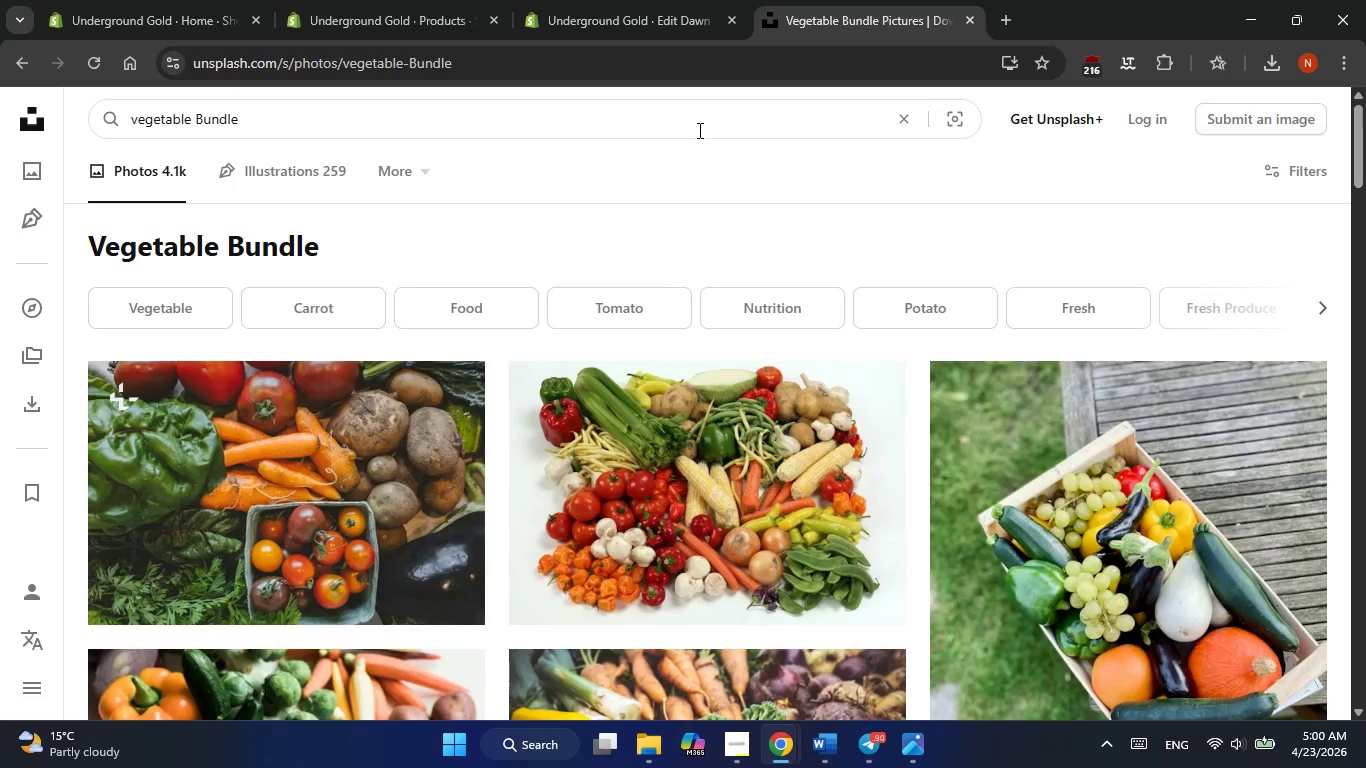 
key(Control+ControlLeft)
 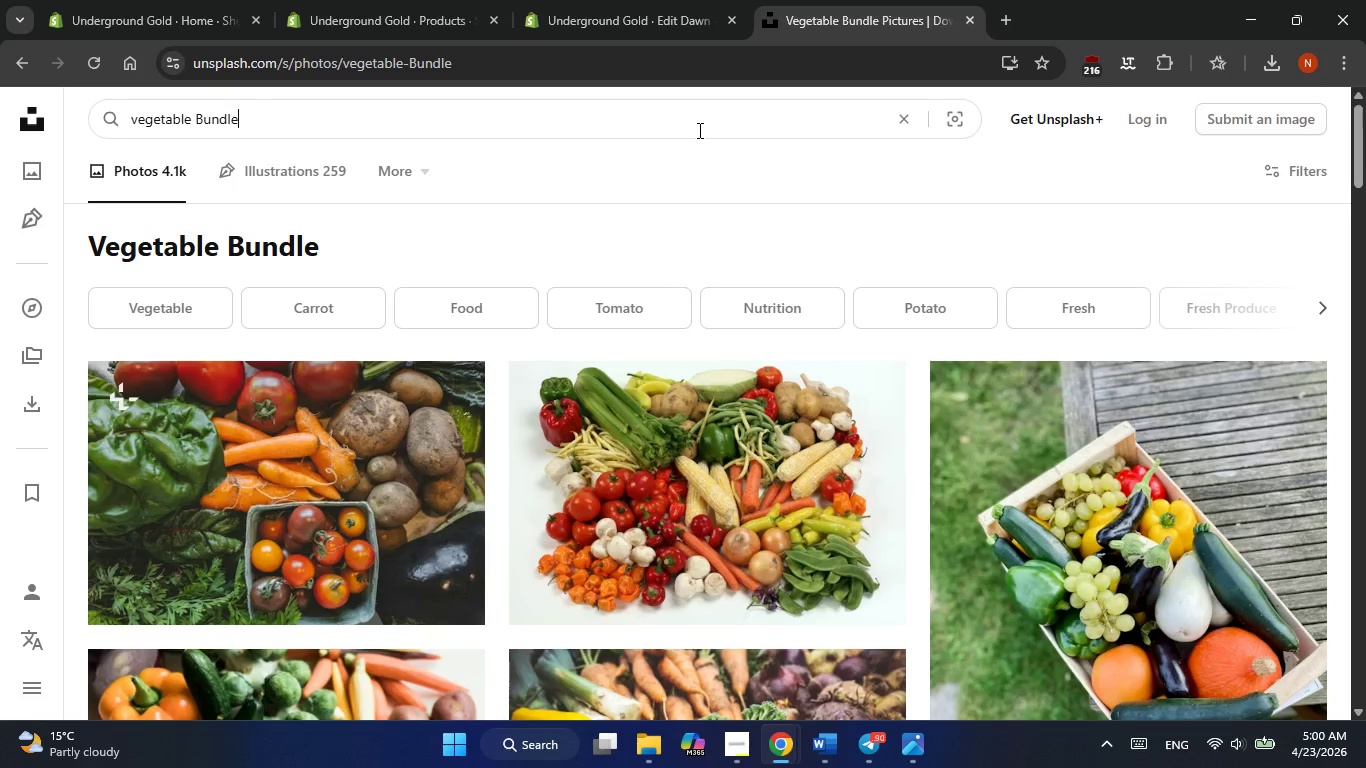 
key(Control+A)
 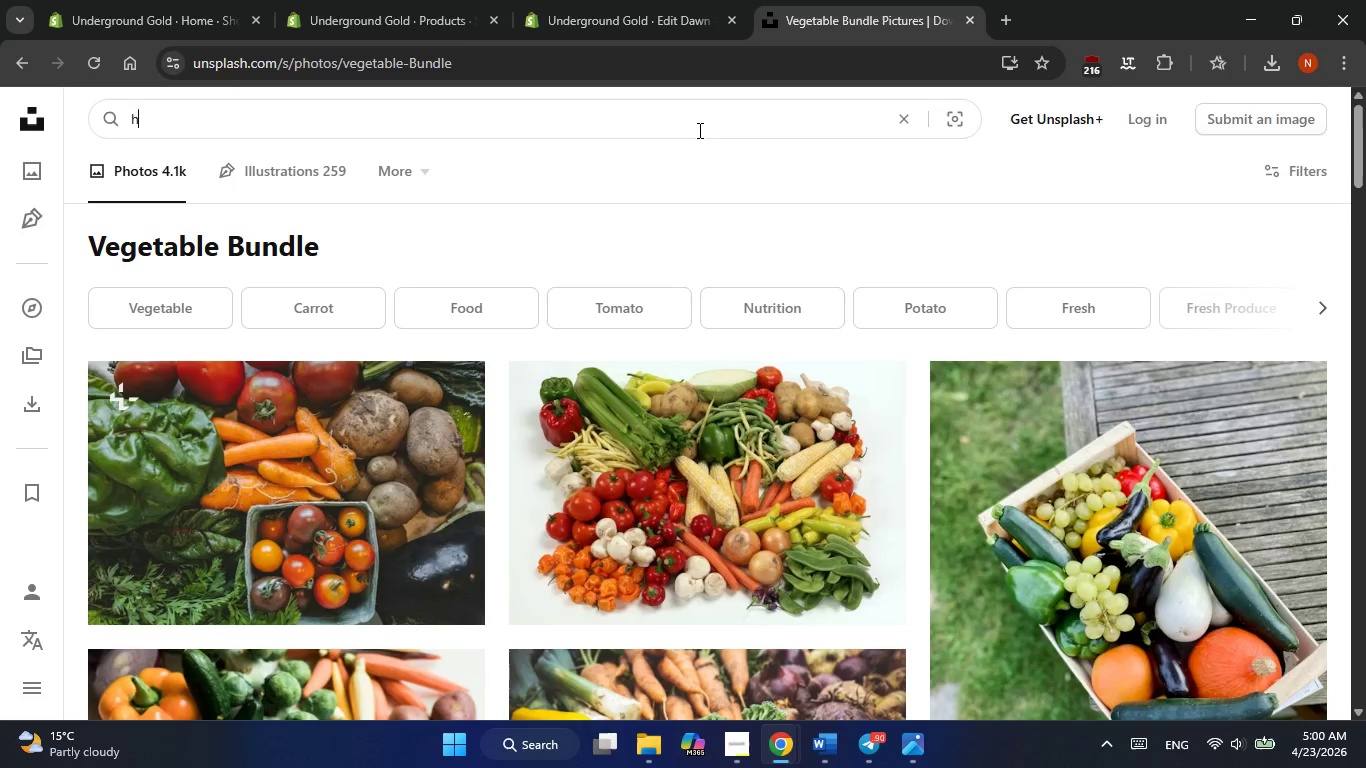 
type(harvest)
 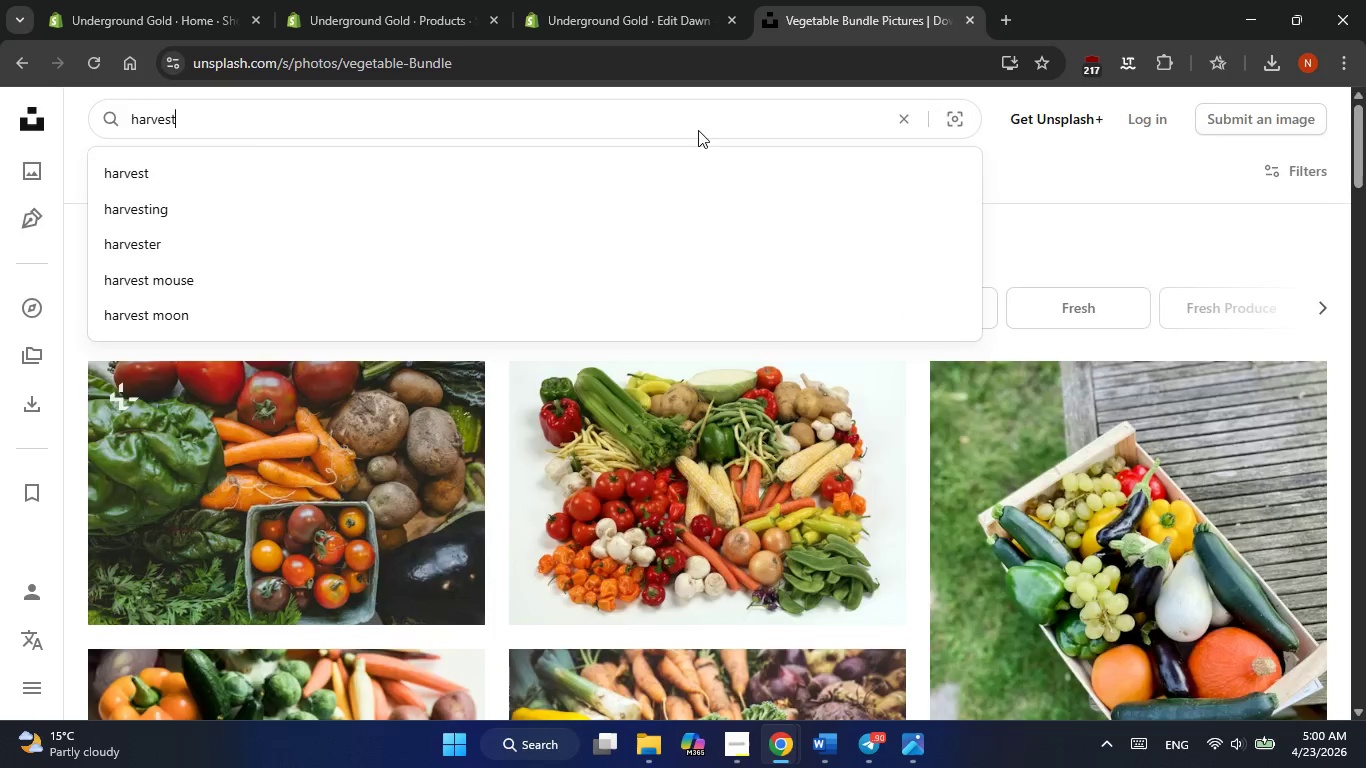 
key(Enter)
 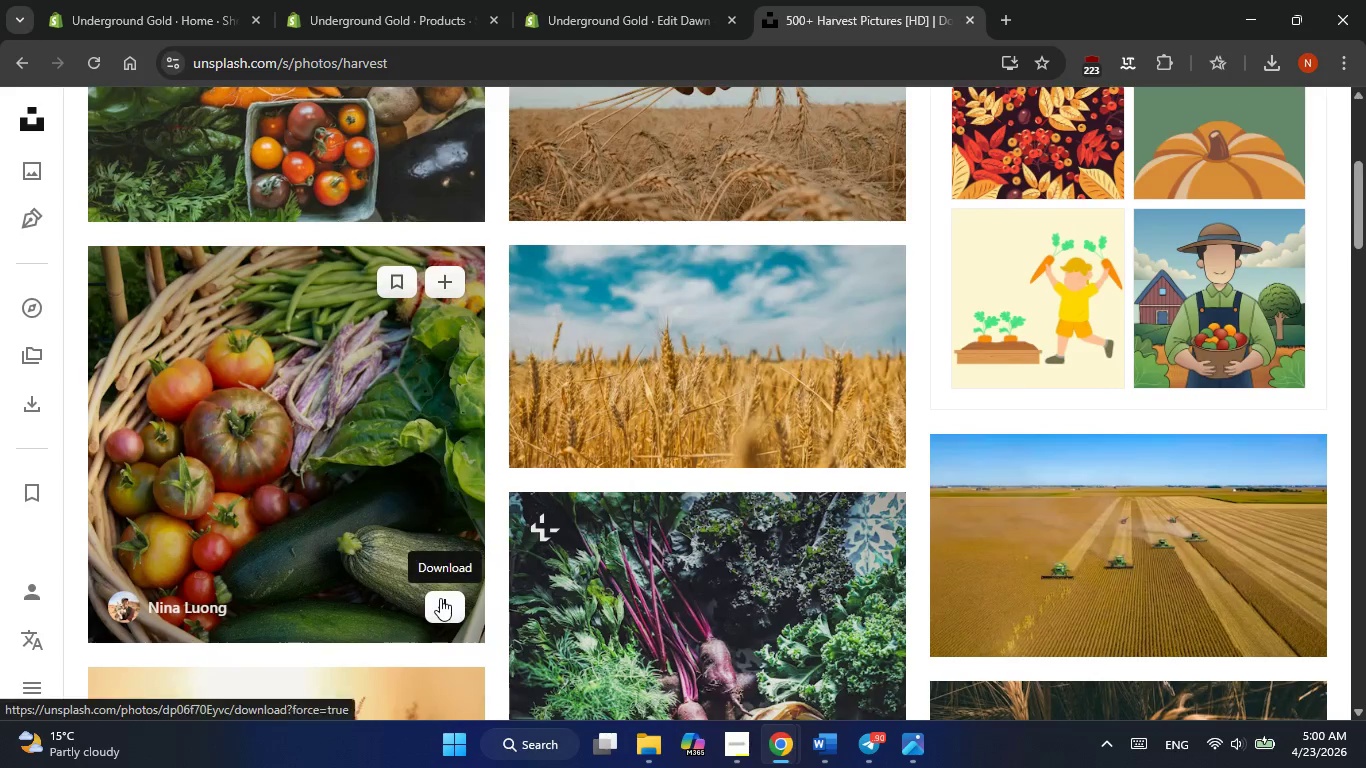 
wait(5.12)
 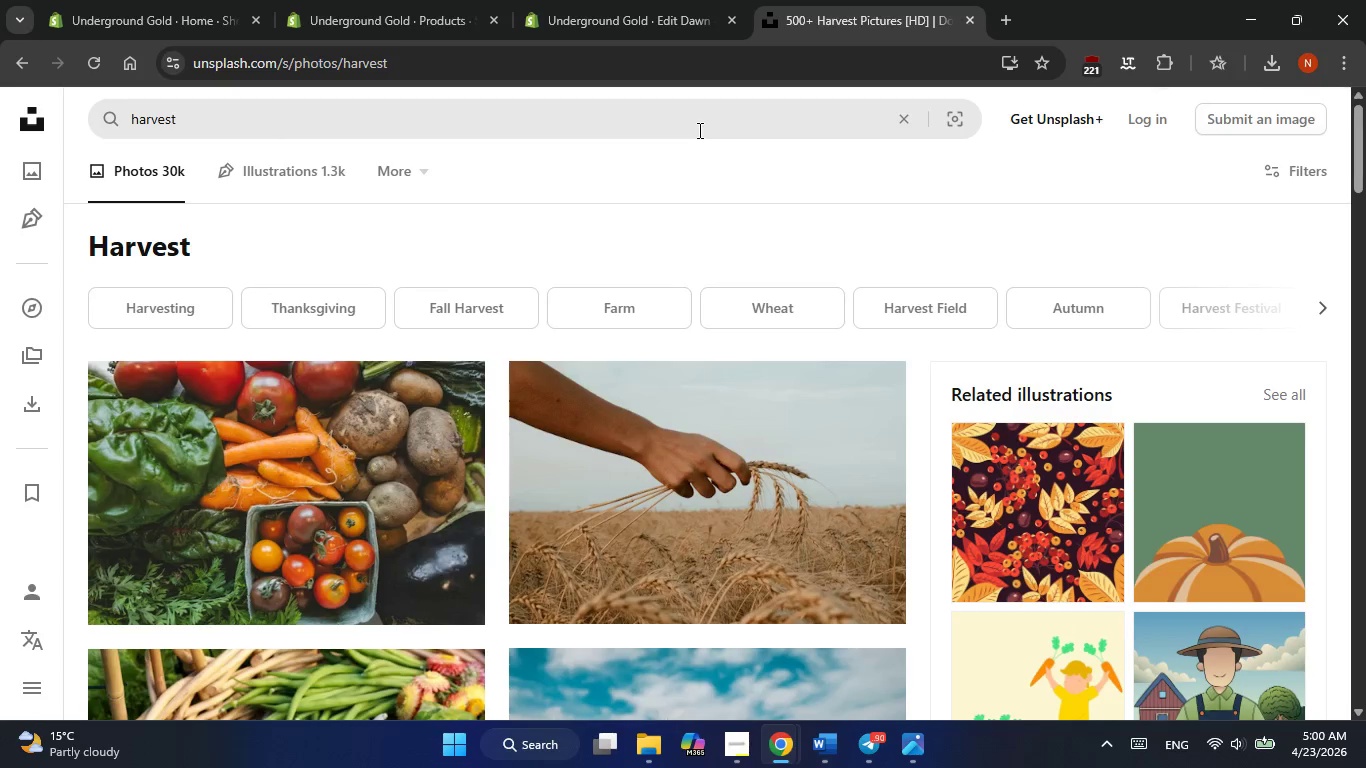 
left_click([440, 450])
 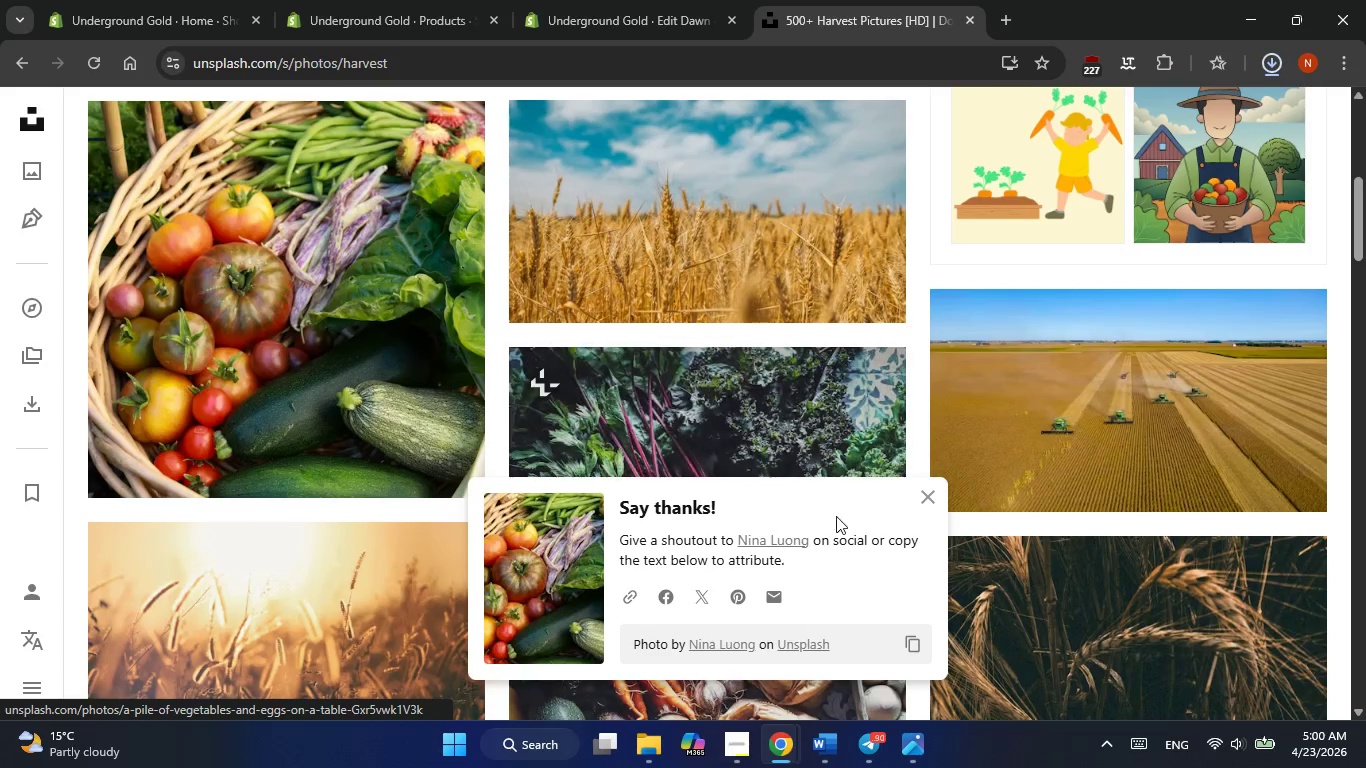 
left_click([926, 493])
 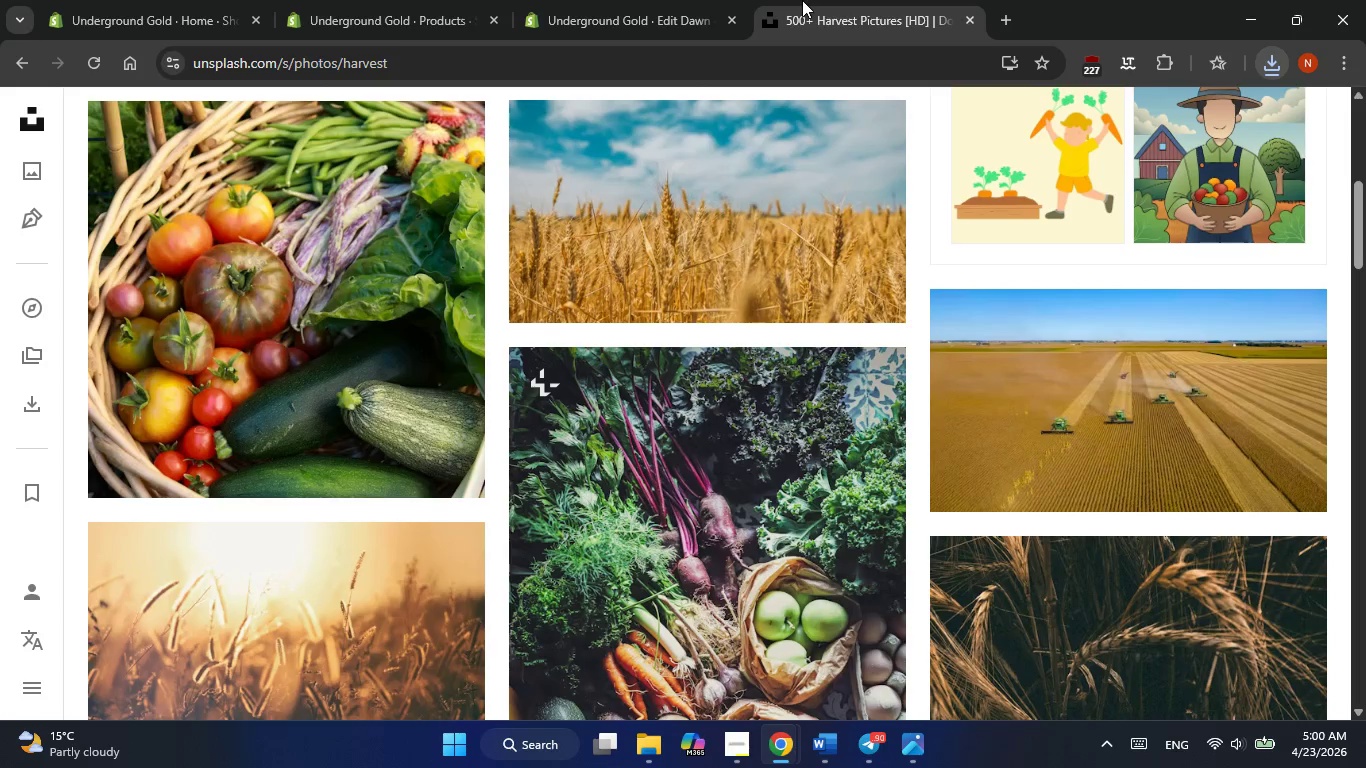 
left_click([798, 22])
 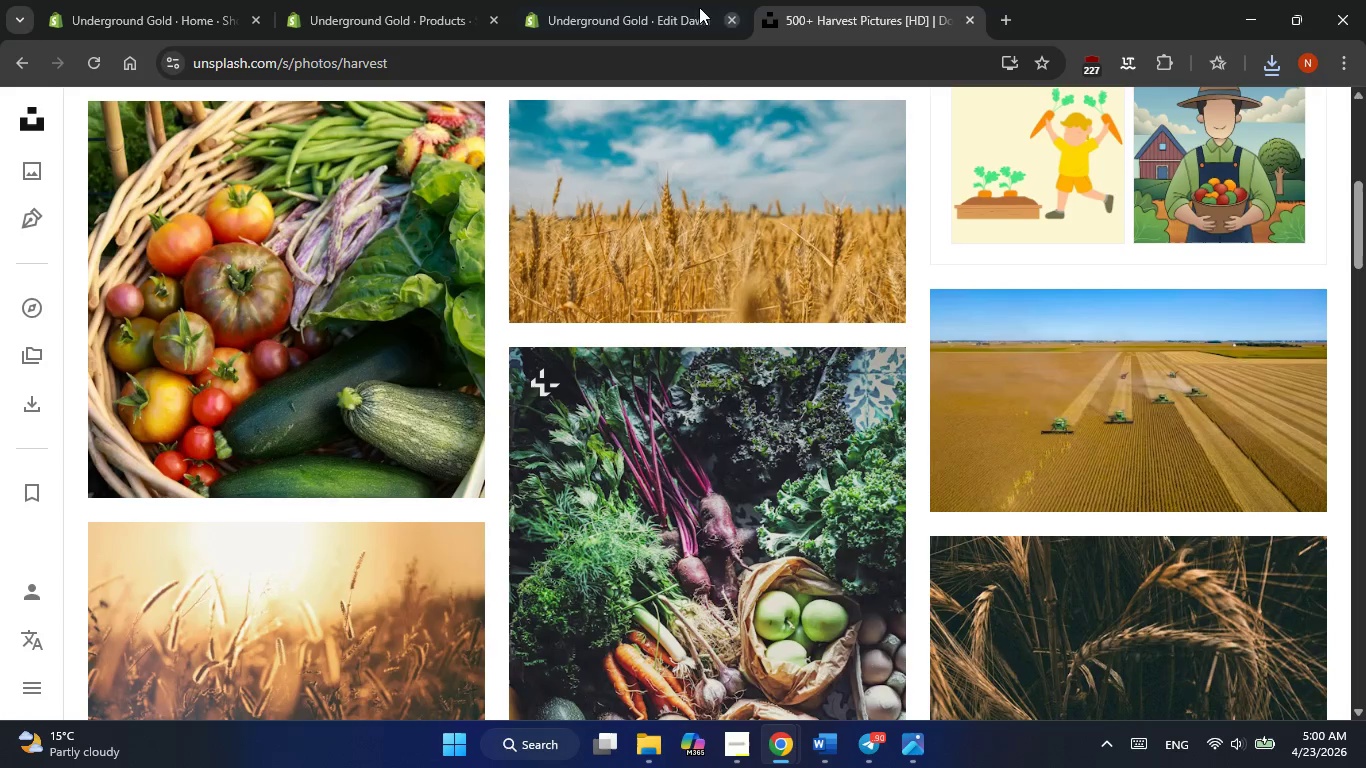 
left_click([642, 3])
 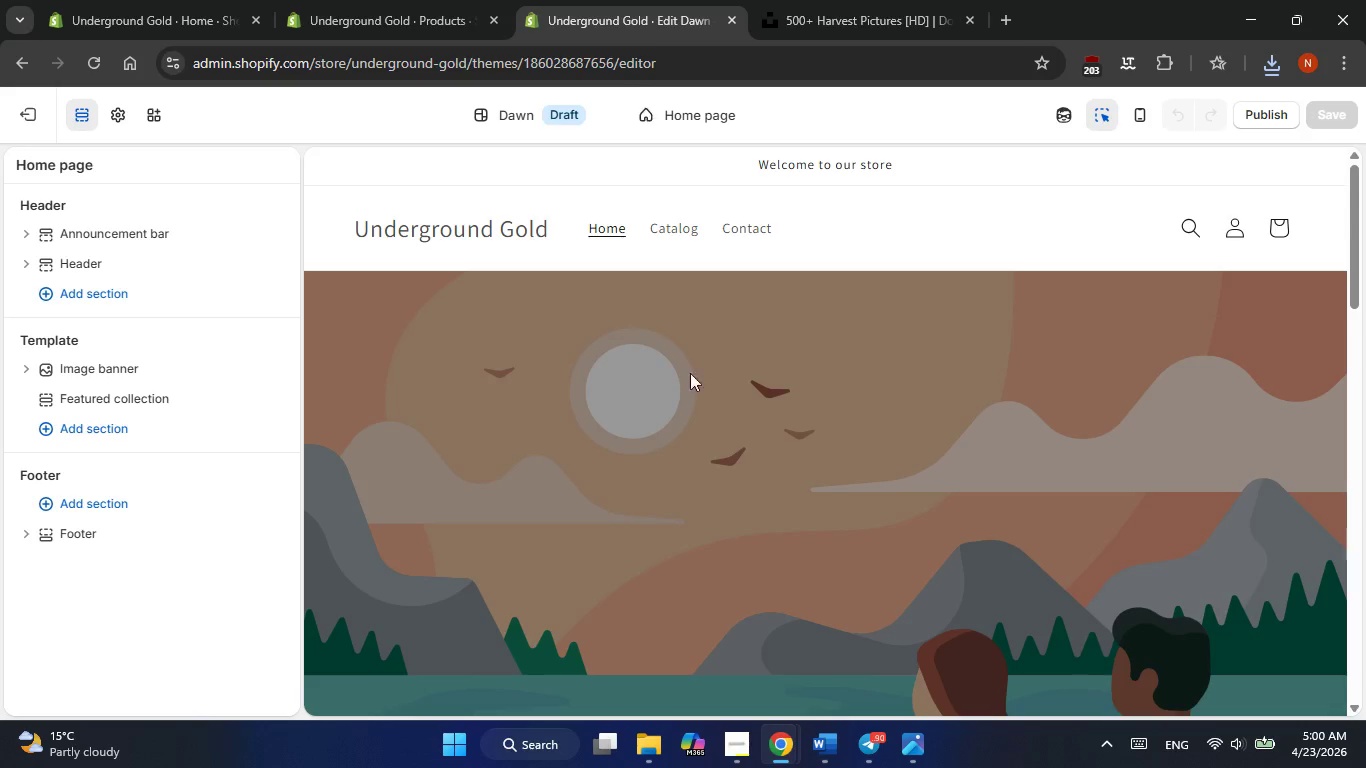 
left_click([693, 384])
 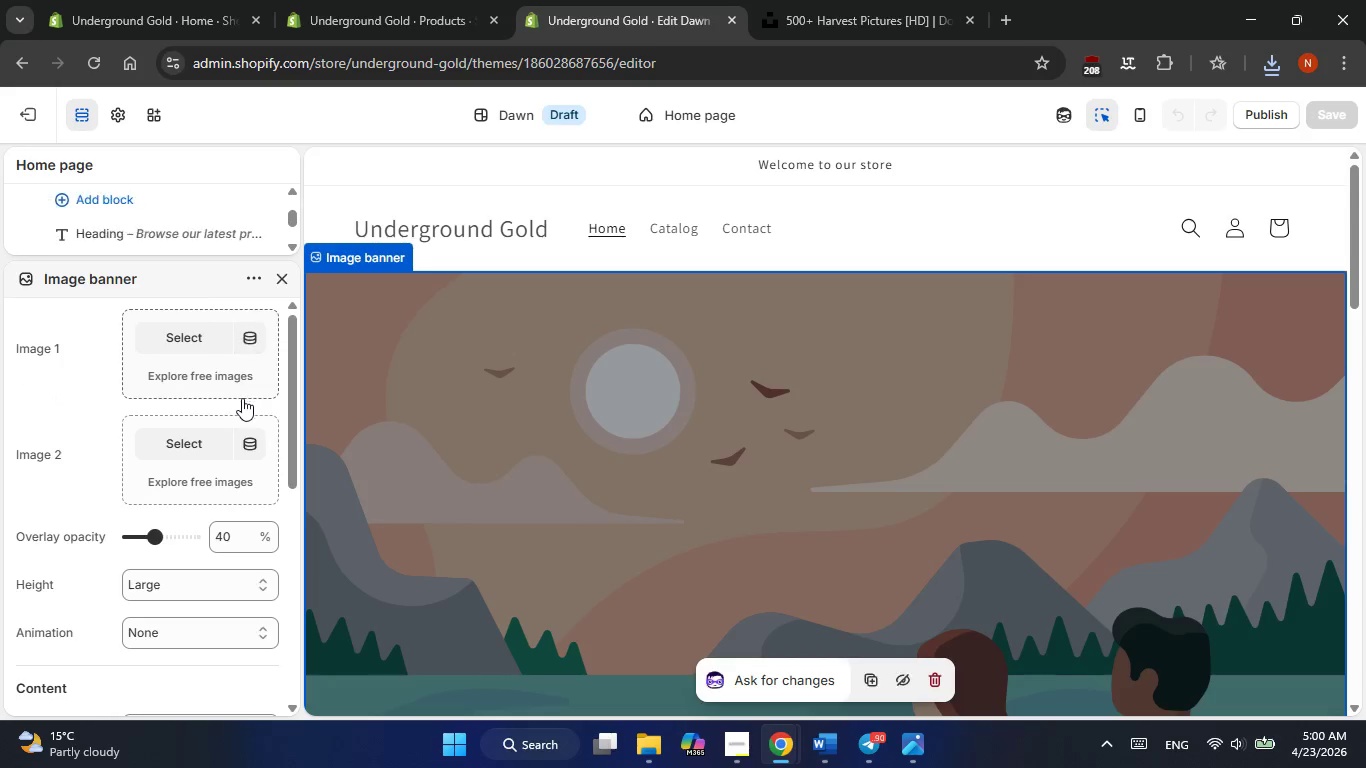 
left_click([166, 344])
 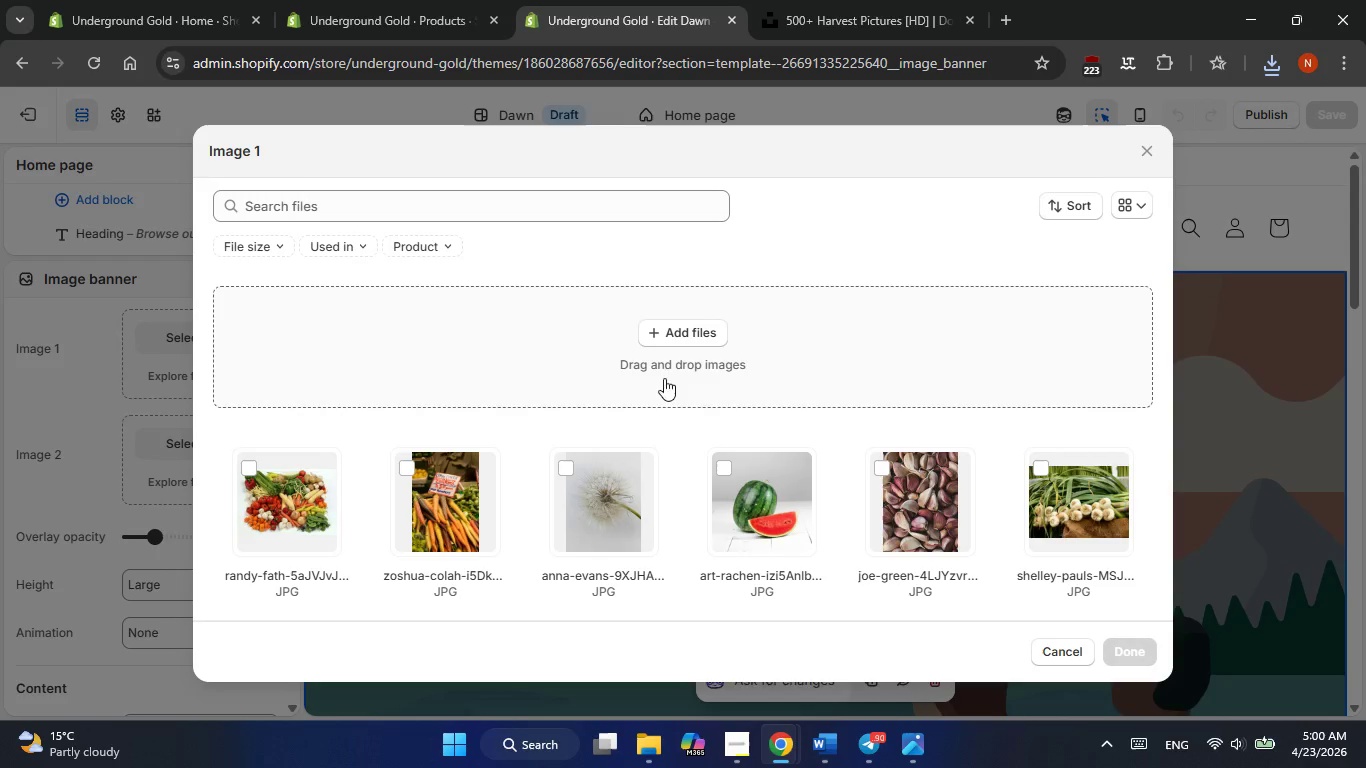 
left_click([653, 335])
 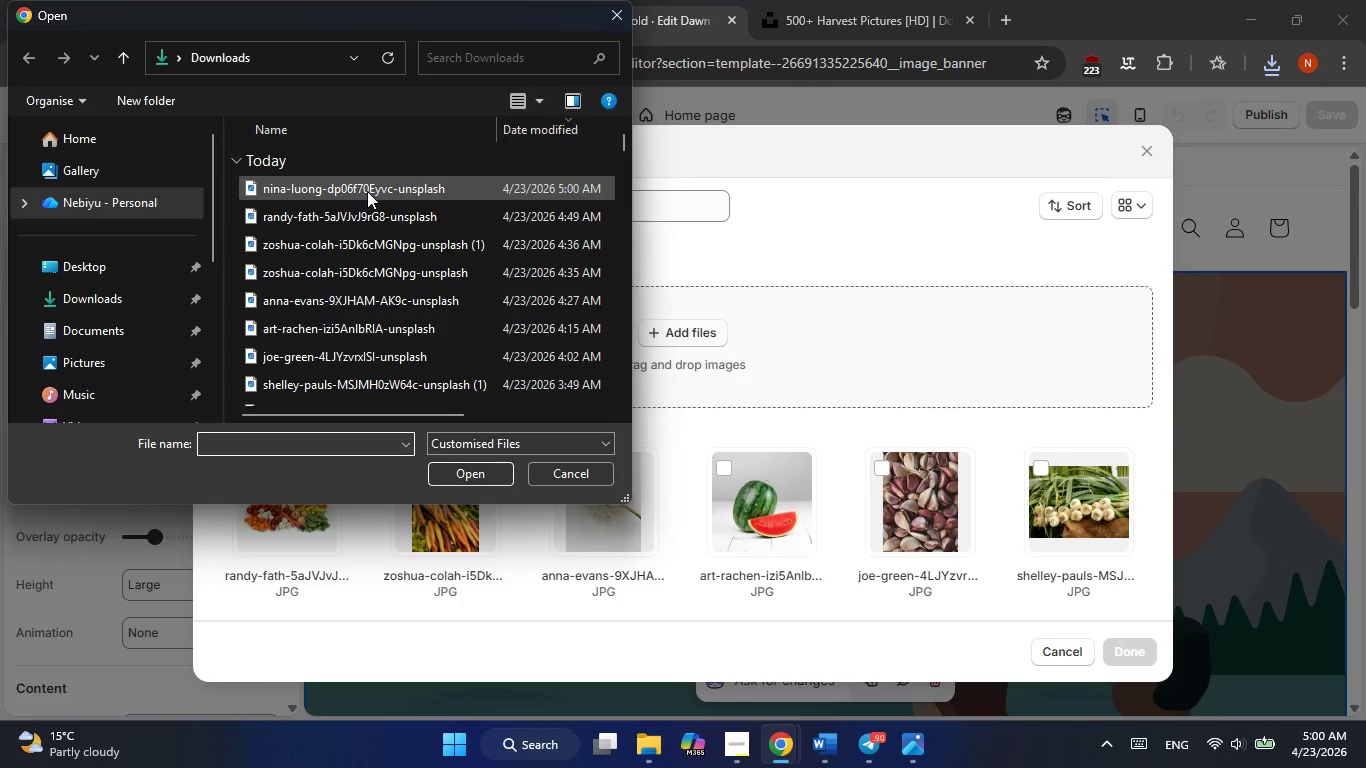 
double_click([367, 191])
 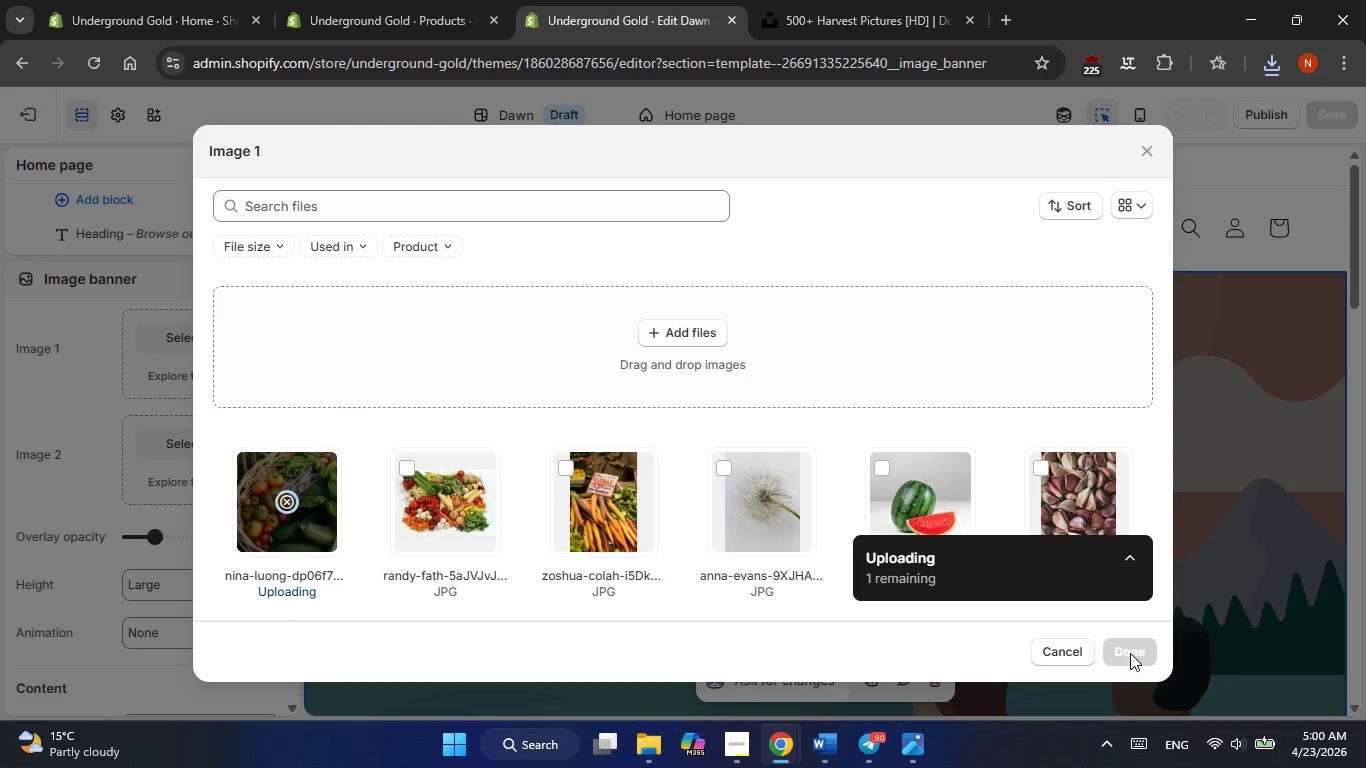 
wait(14.01)
 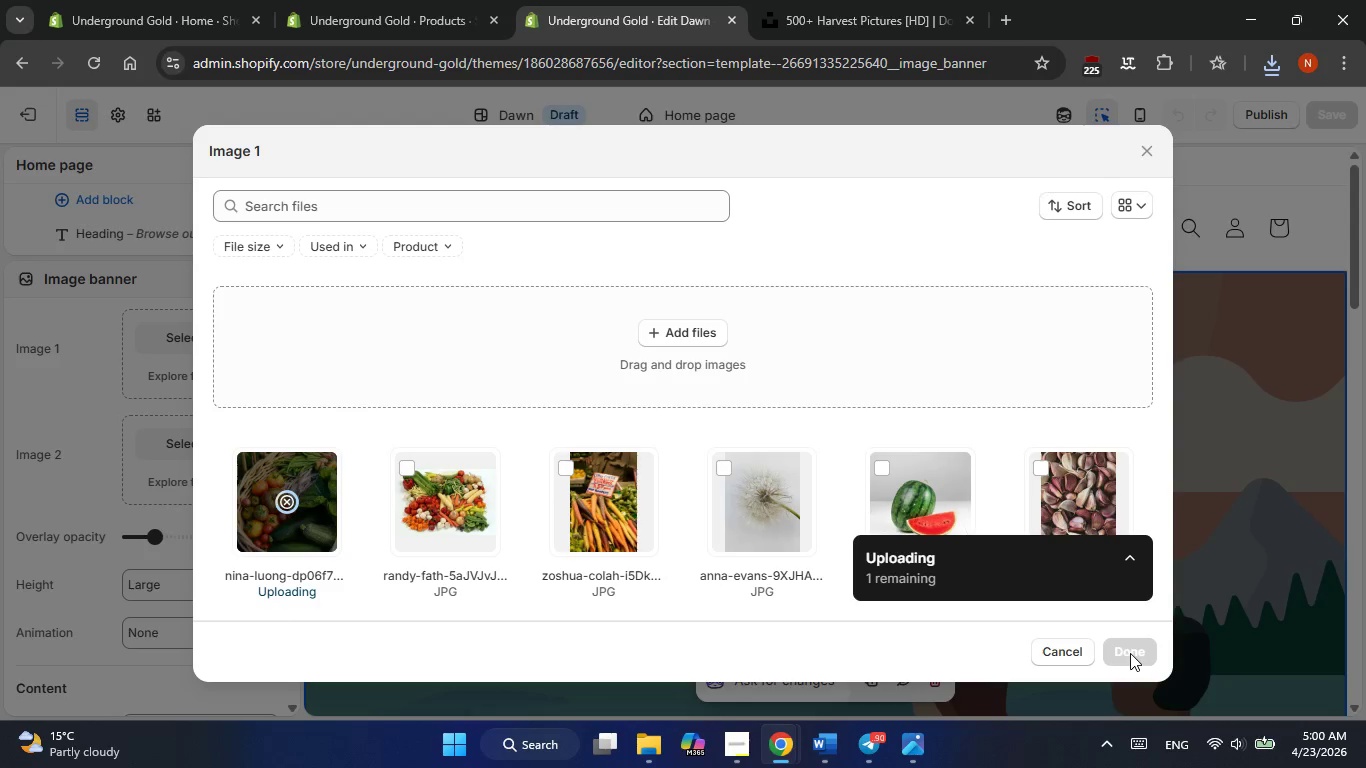 
left_click([1130, 653])
 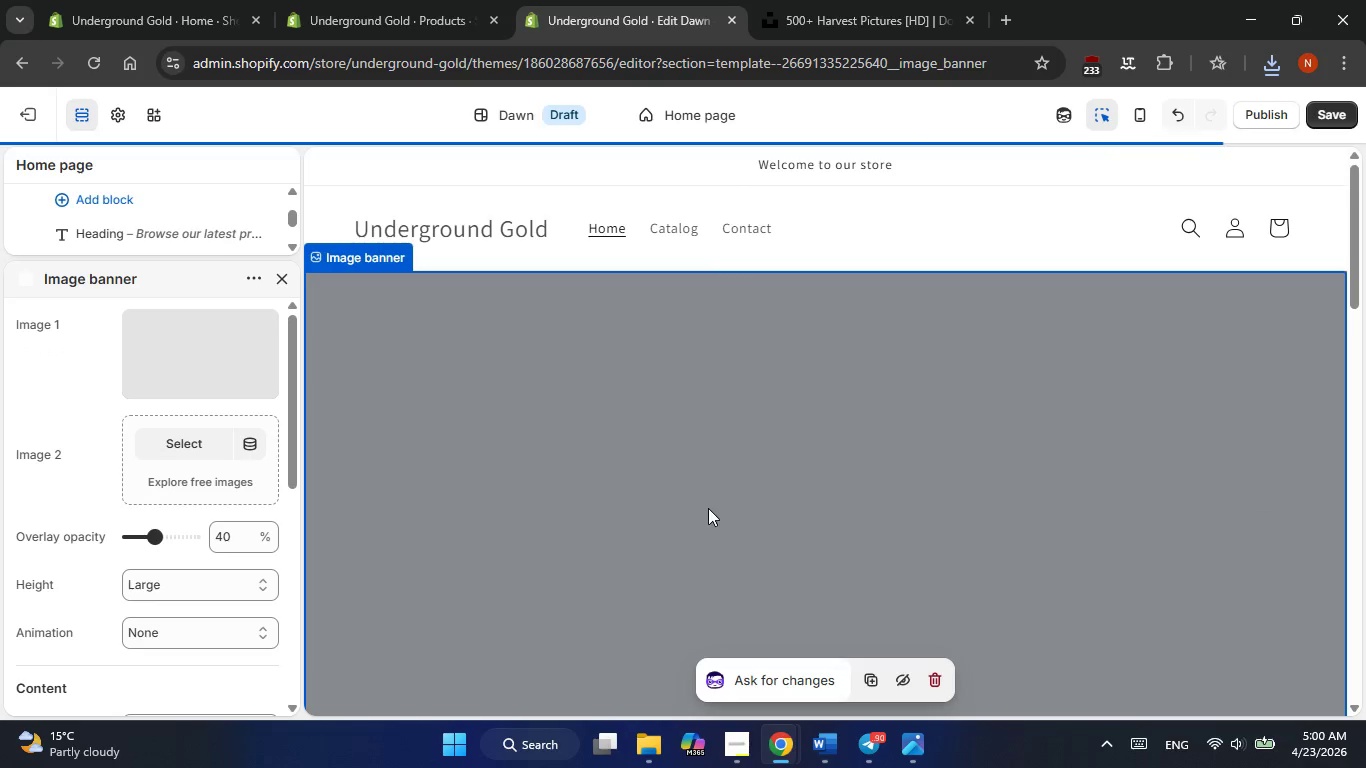 
scroll: coordinate [701, 494], scroll_direction: down, amount: 1.0
 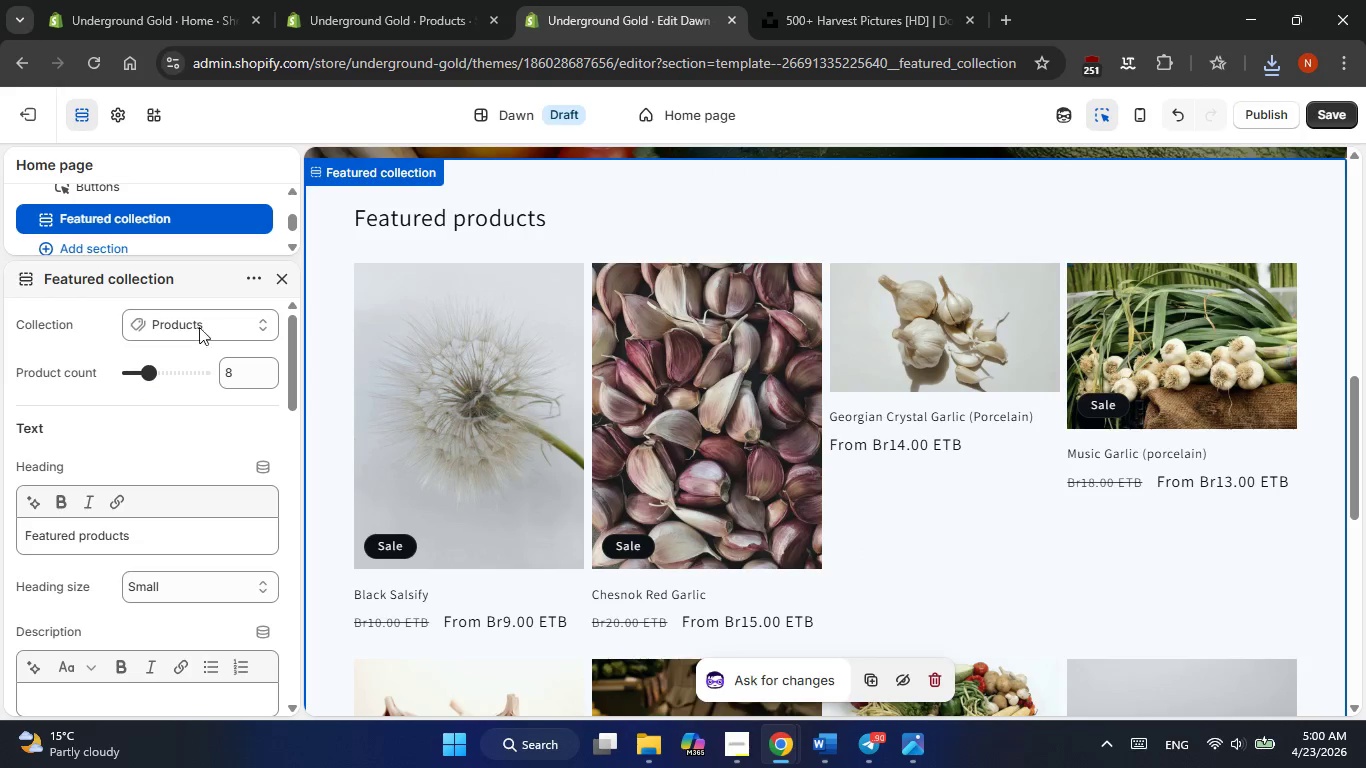 
wait(6.62)
 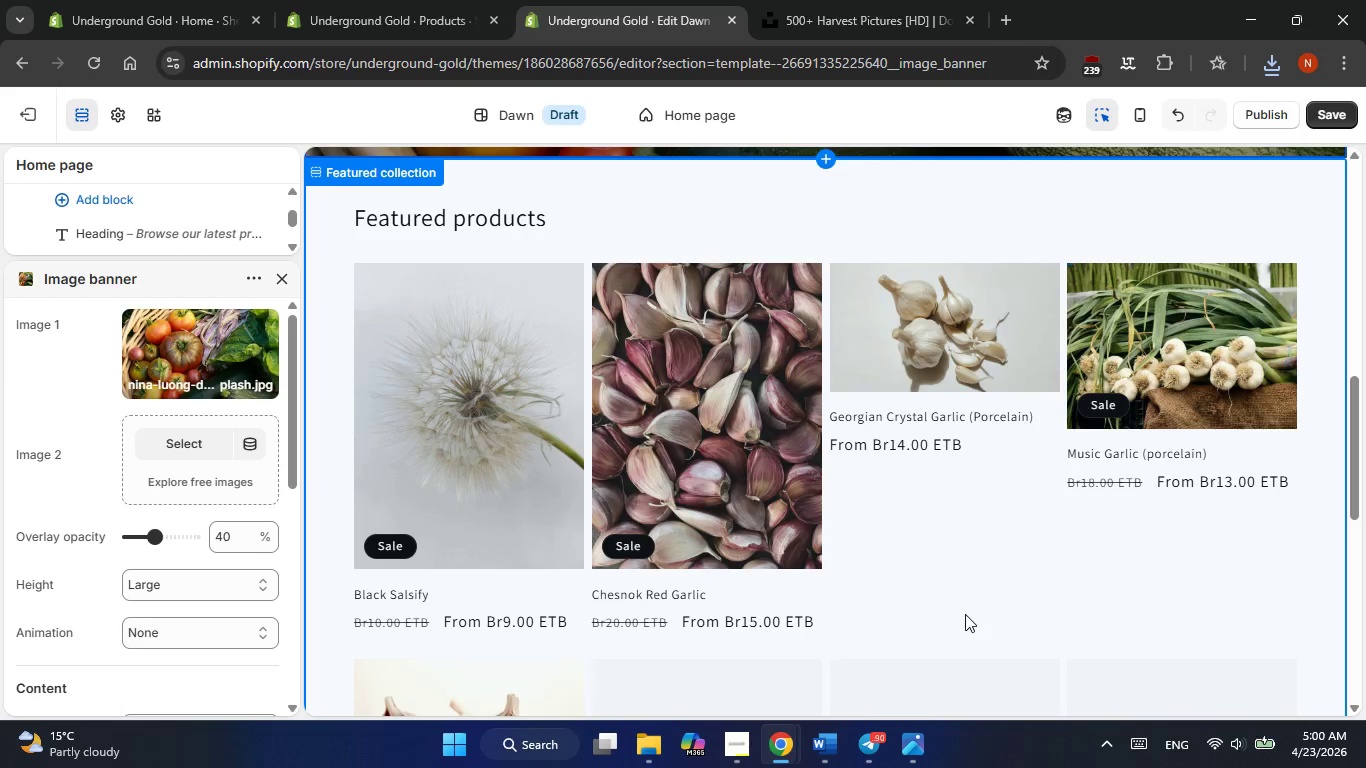 
left_click([237, 372])
 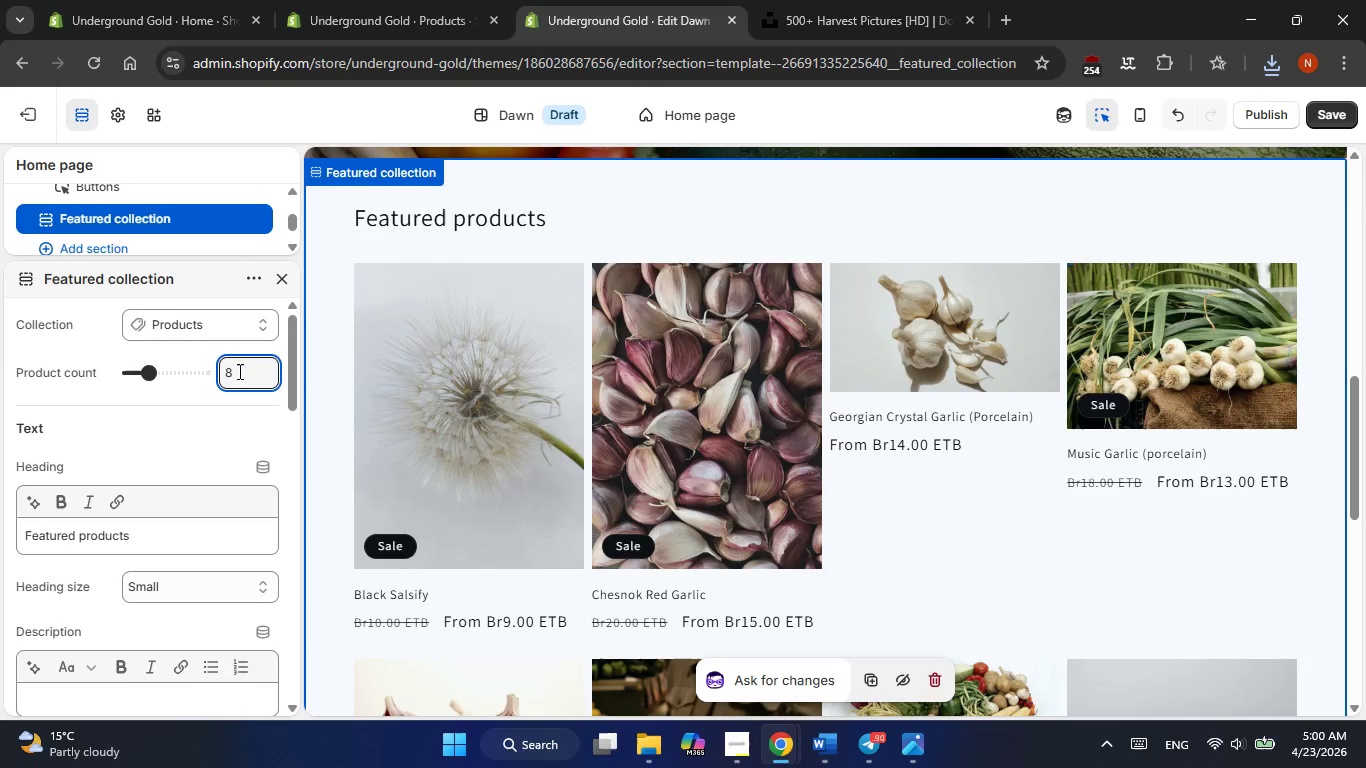 
key(Backspace)
 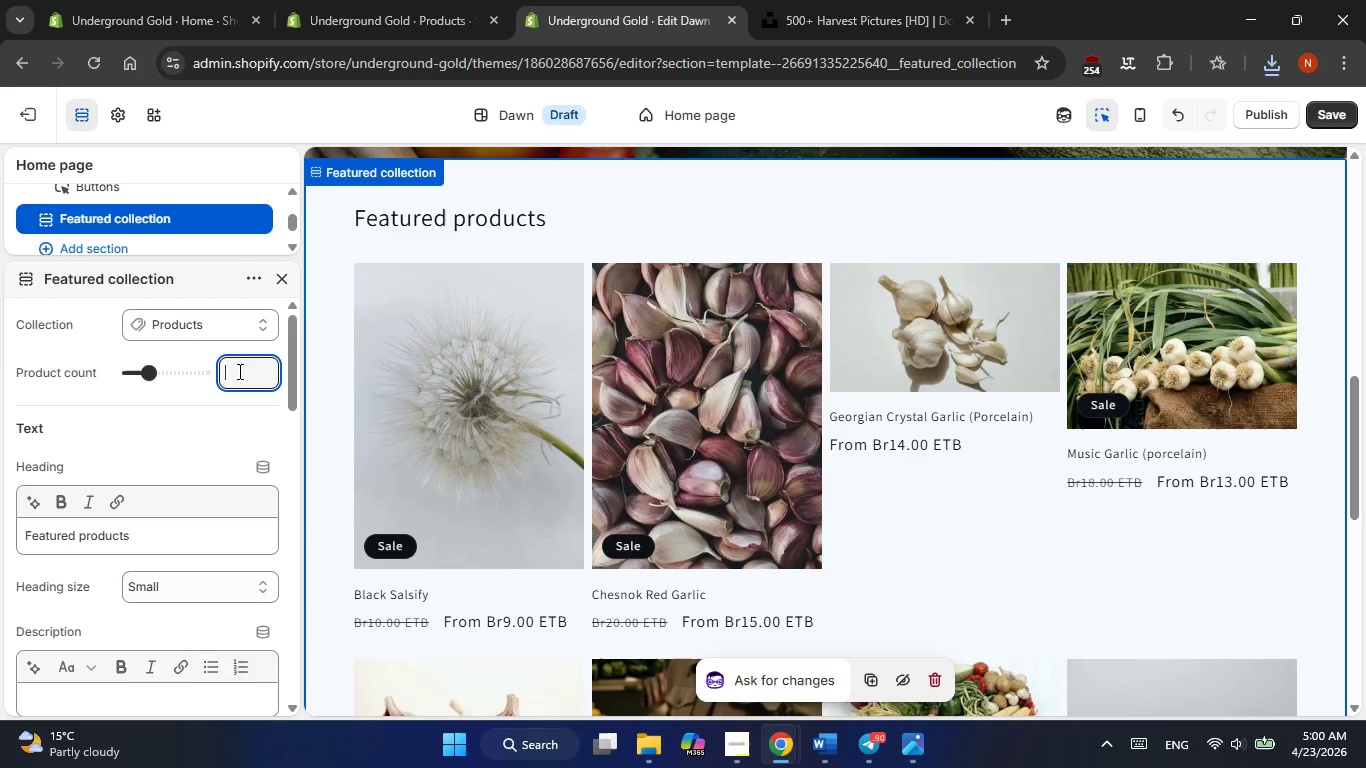 
key(Numpad1)
 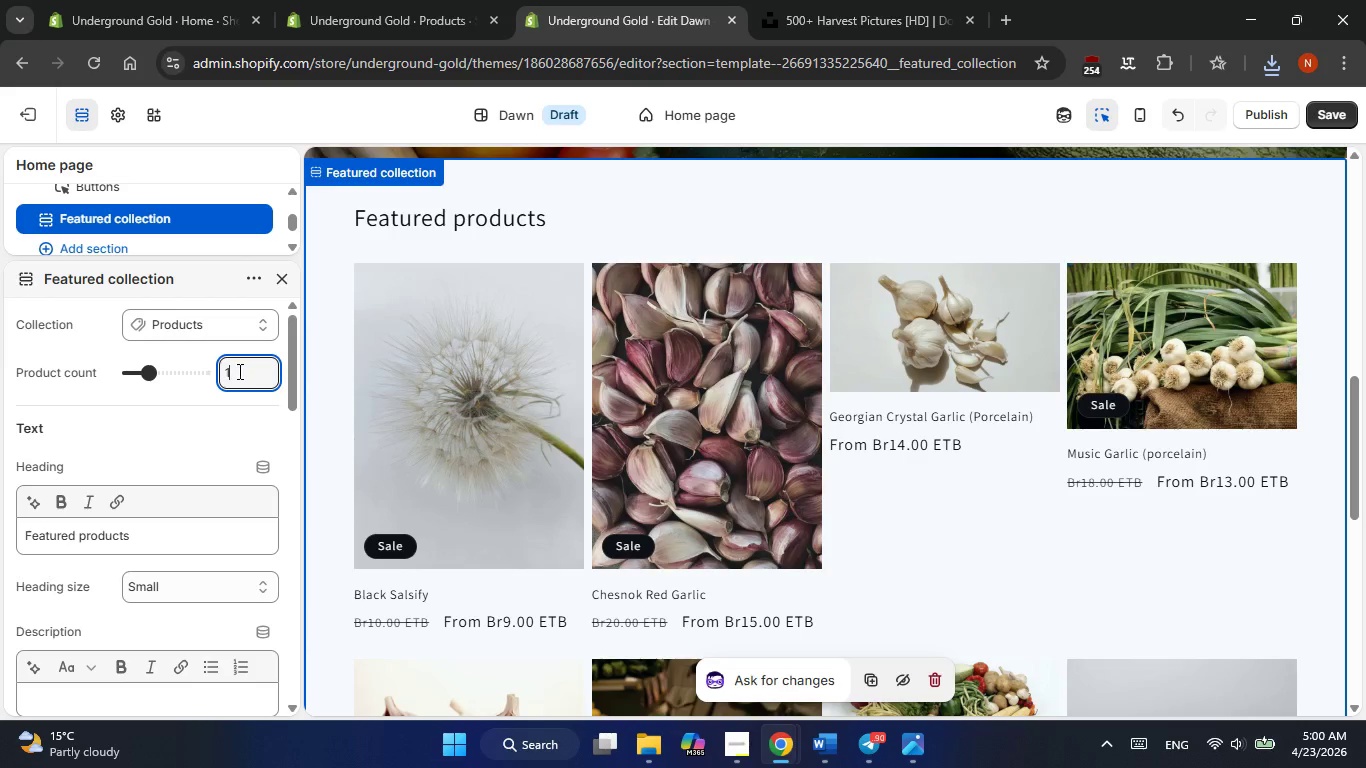 
key(Numpad0)
 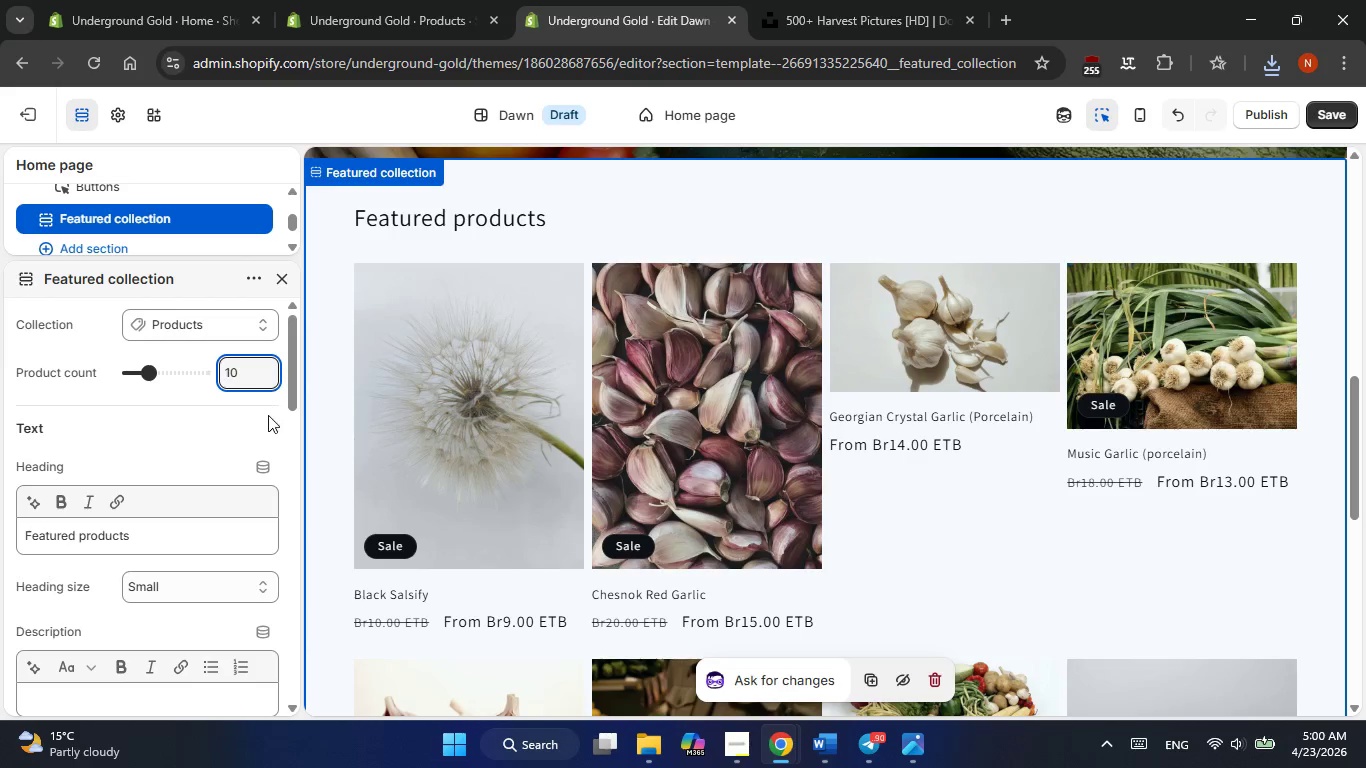 
left_click([247, 425])
 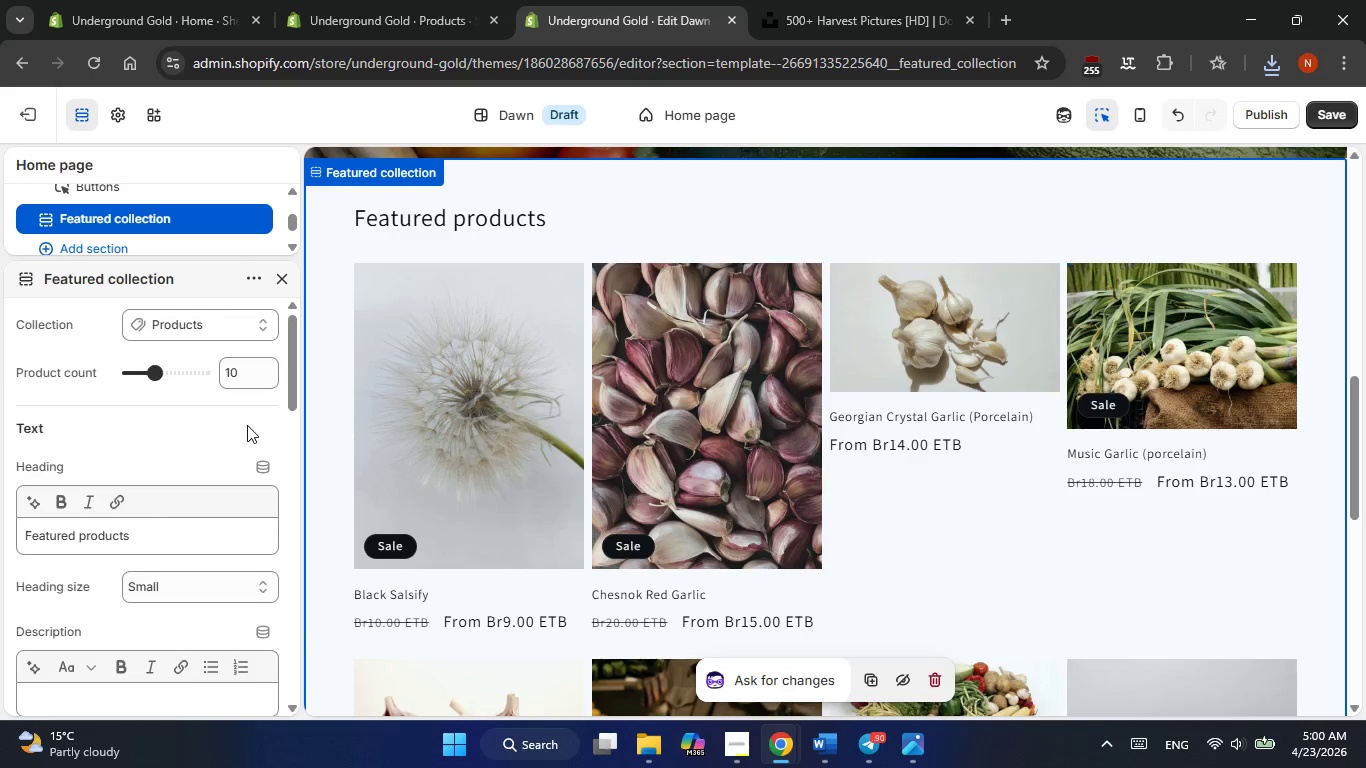 
scroll: coordinate [247, 425], scroll_direction: down, amount: 3.0
 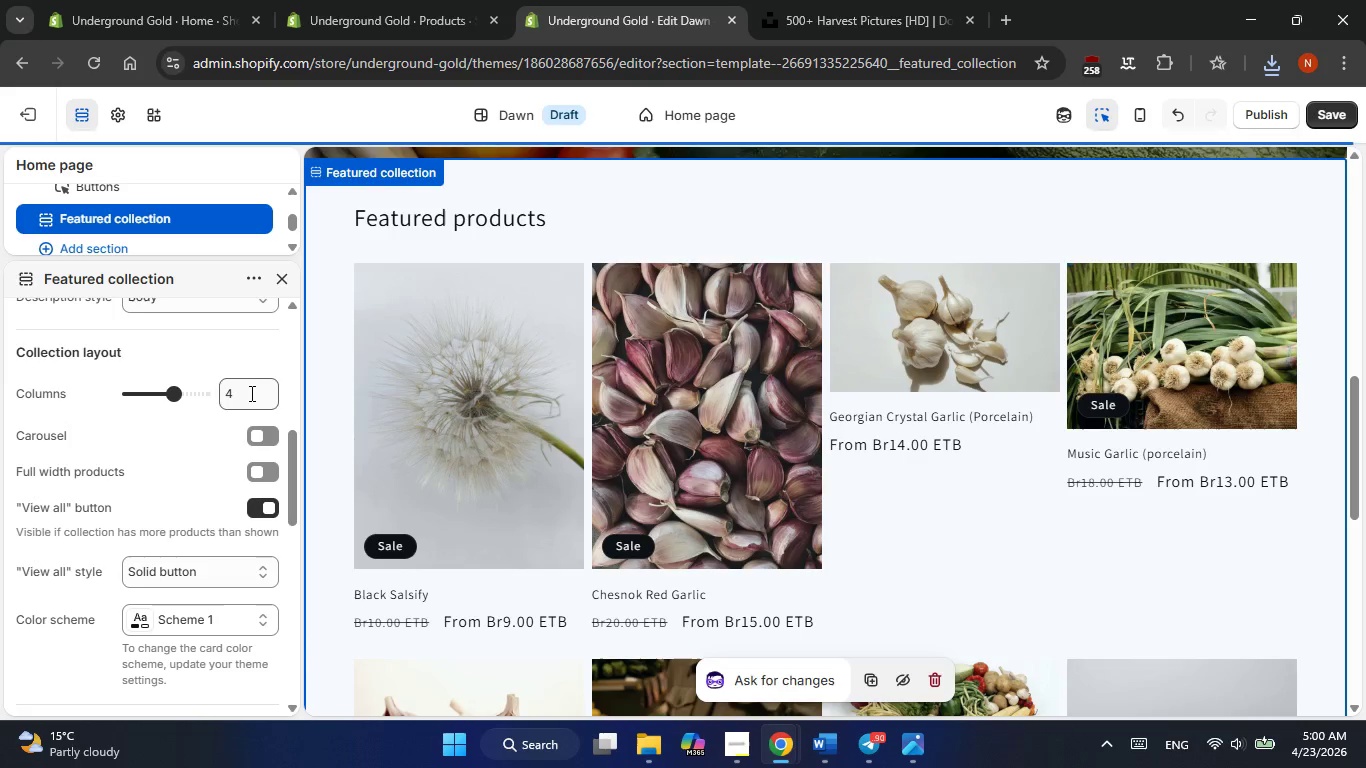 
double_click([250, 392])
 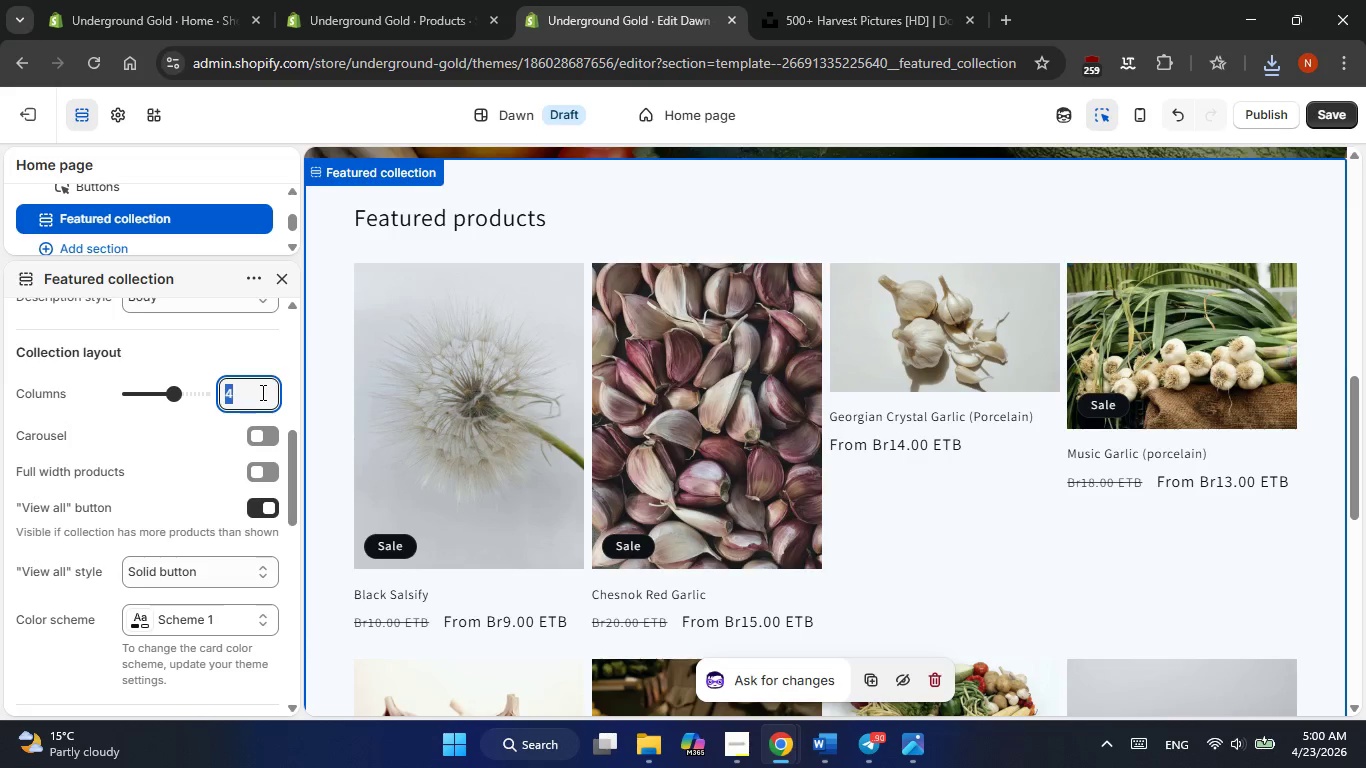 
key(Numpad4)
 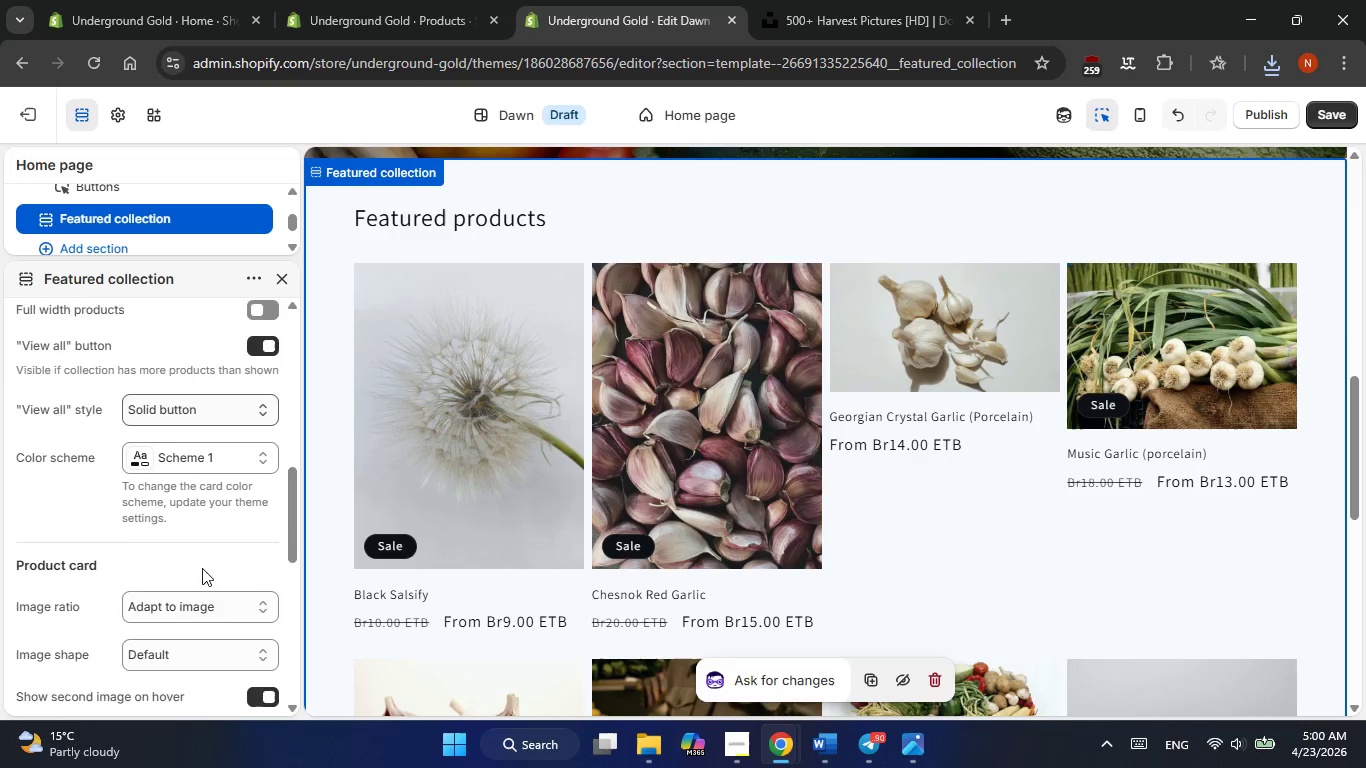 
left_click([199, 582])
 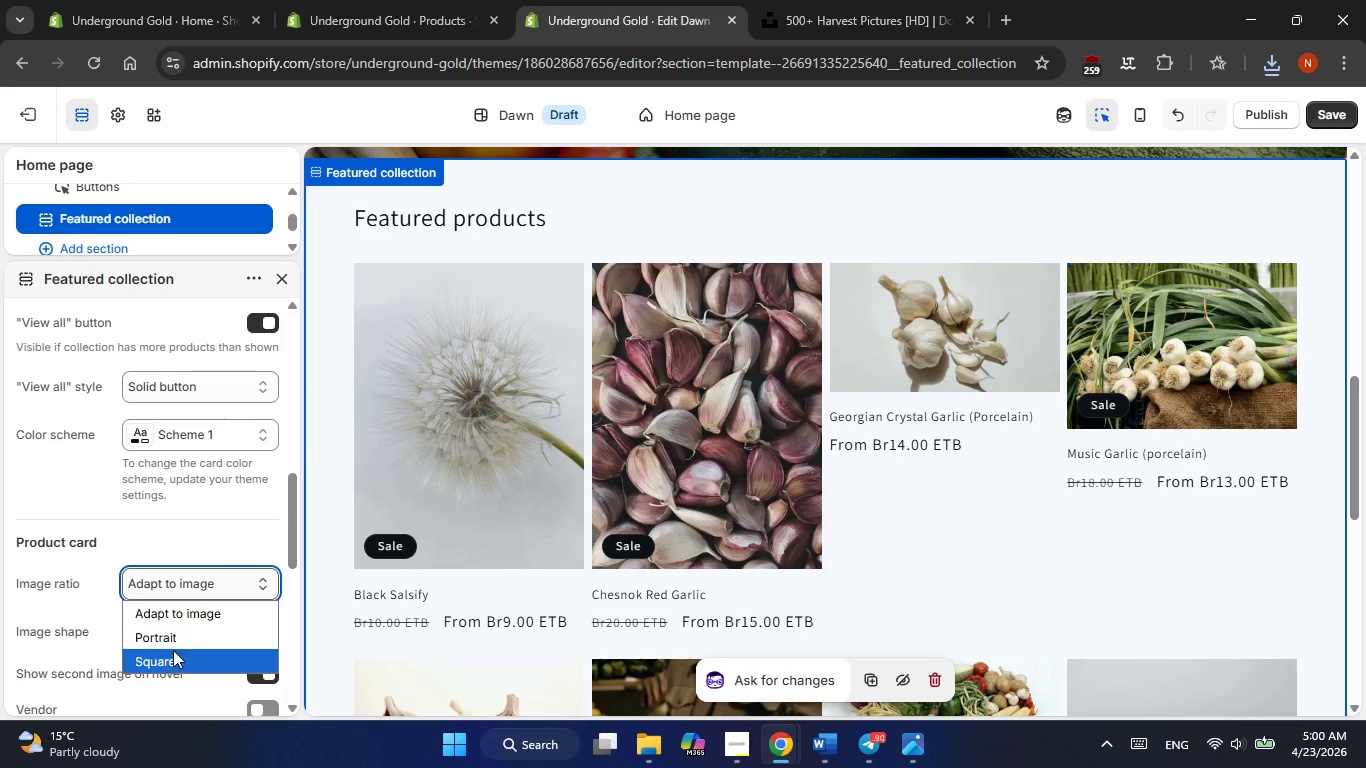 
left_click([173, 655])
 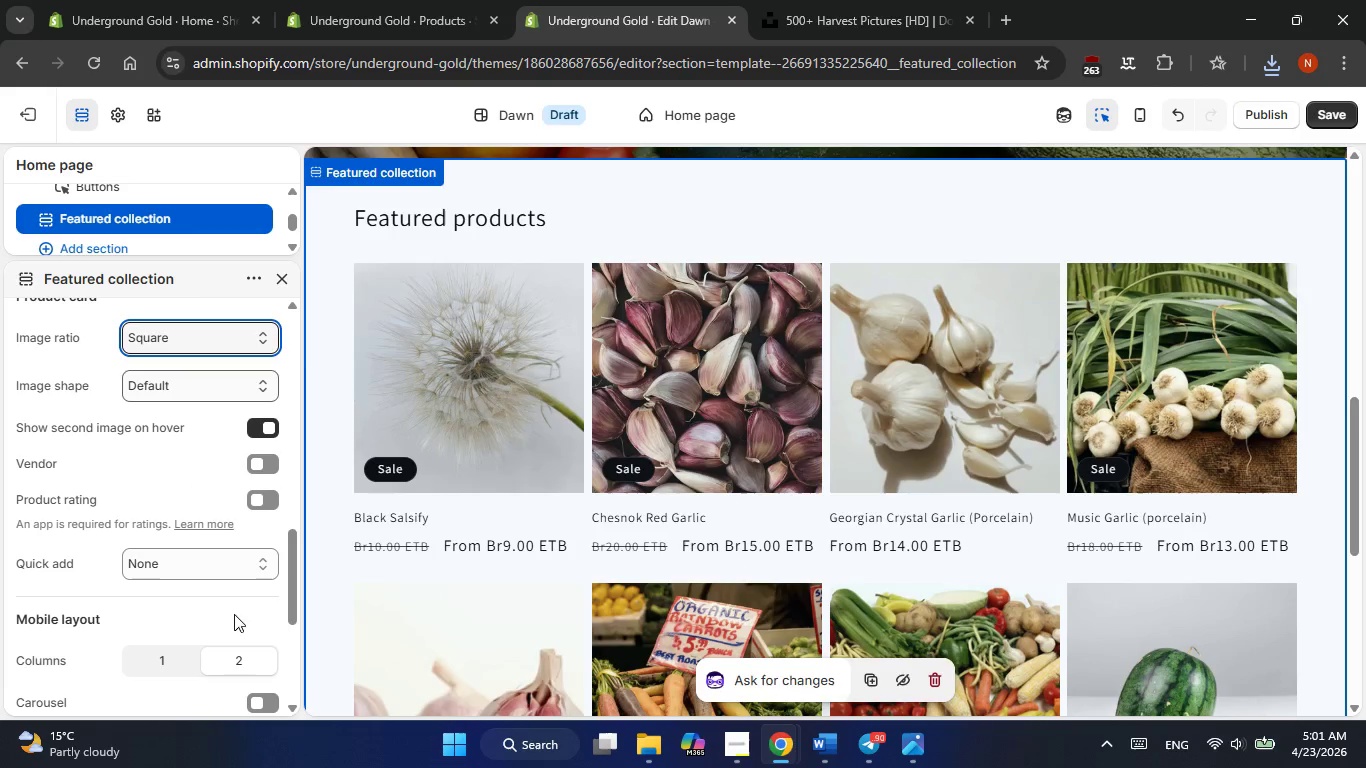 
left_click([209, 375])
 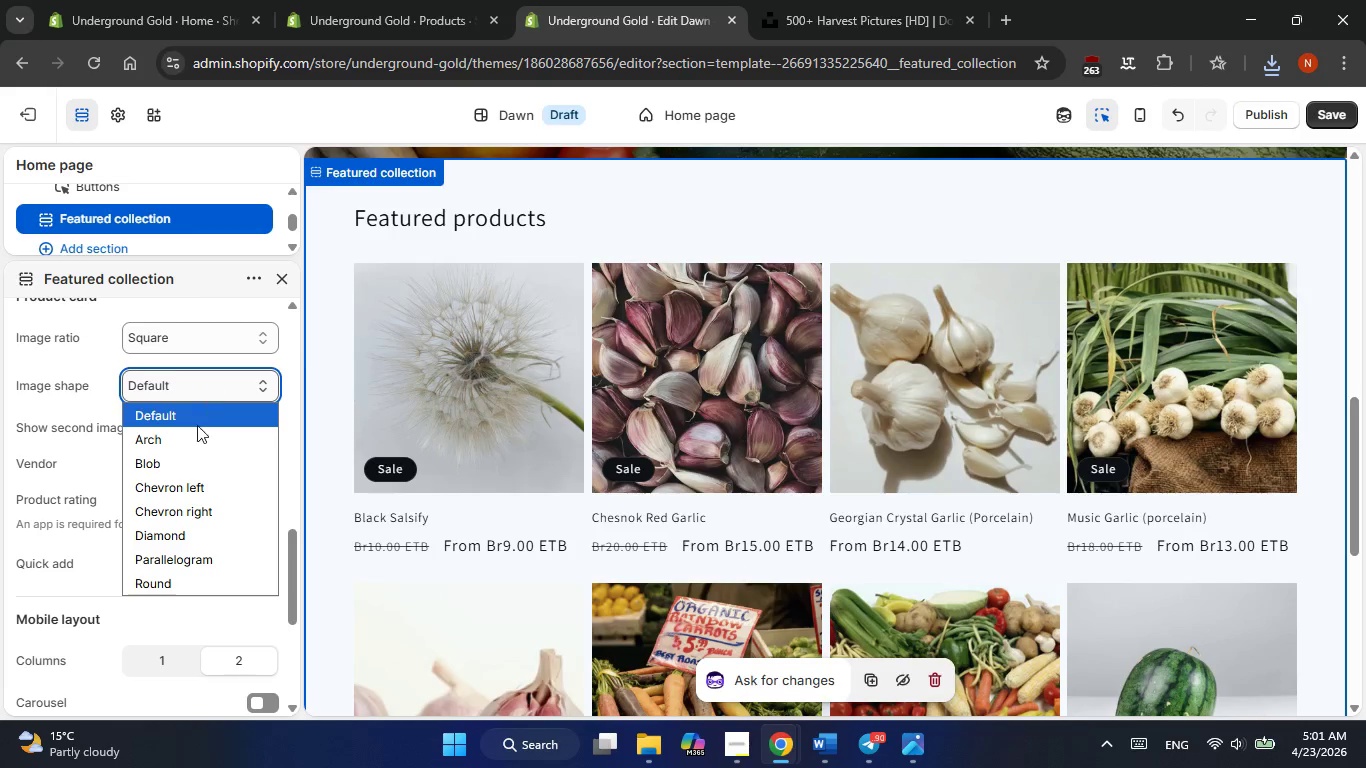 
left_click_drag(start_coordinate=[190, 454], to_coordinate=[192, 435])
 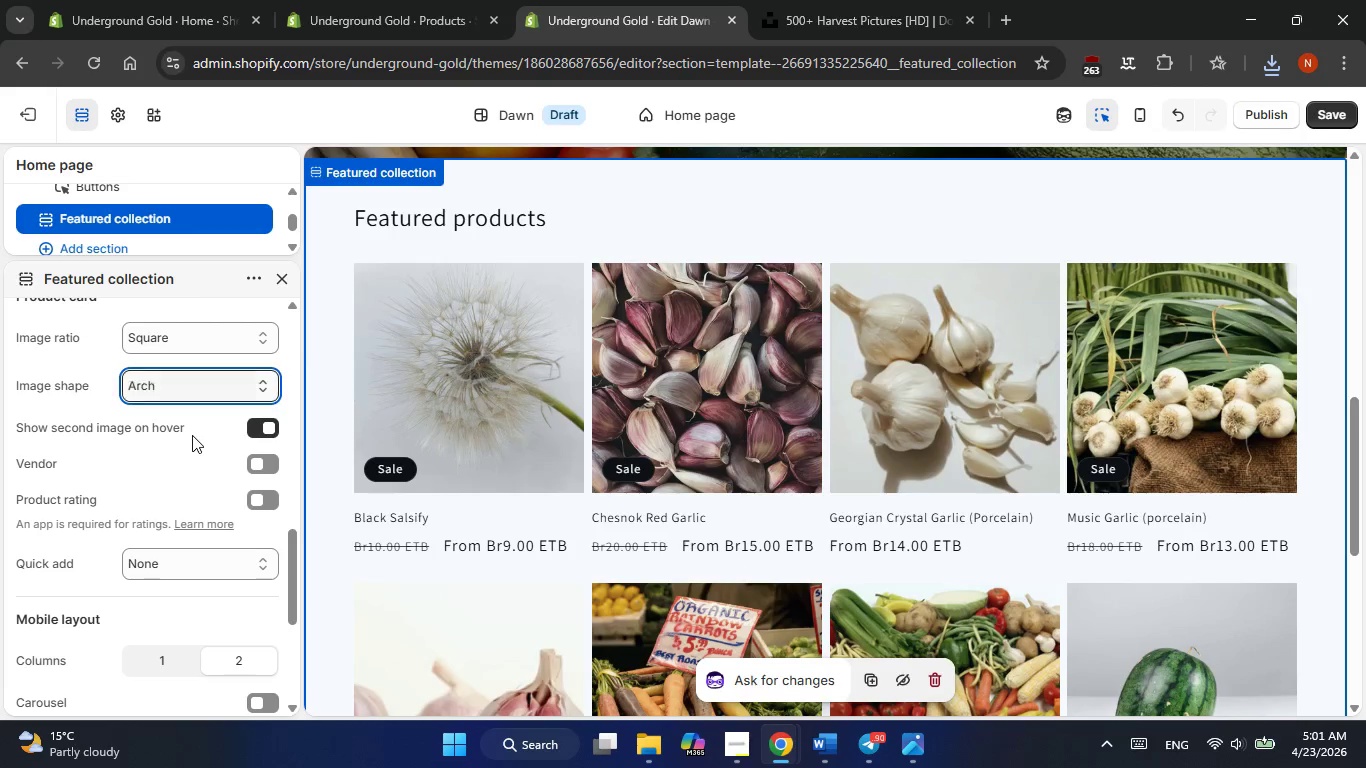 
left_click([192, 435])
 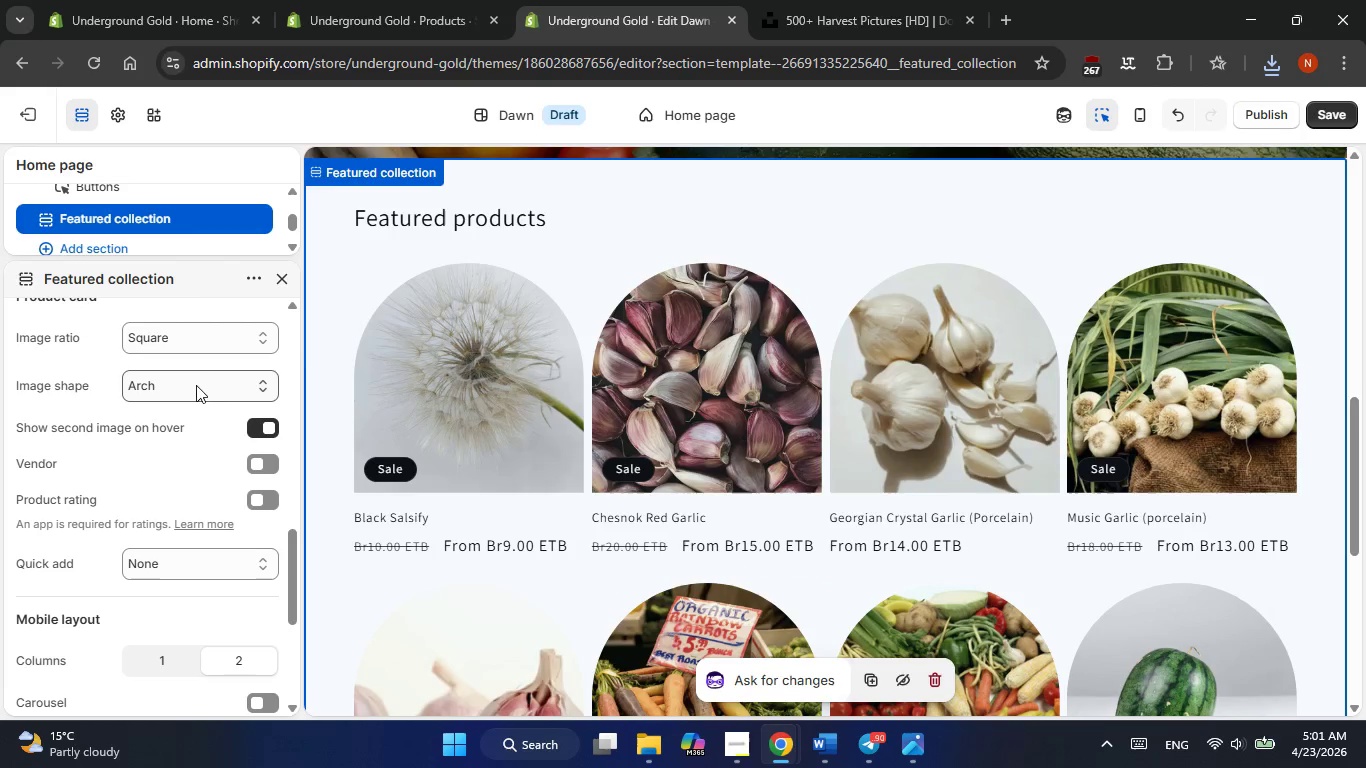 
left_click([197, 373])
 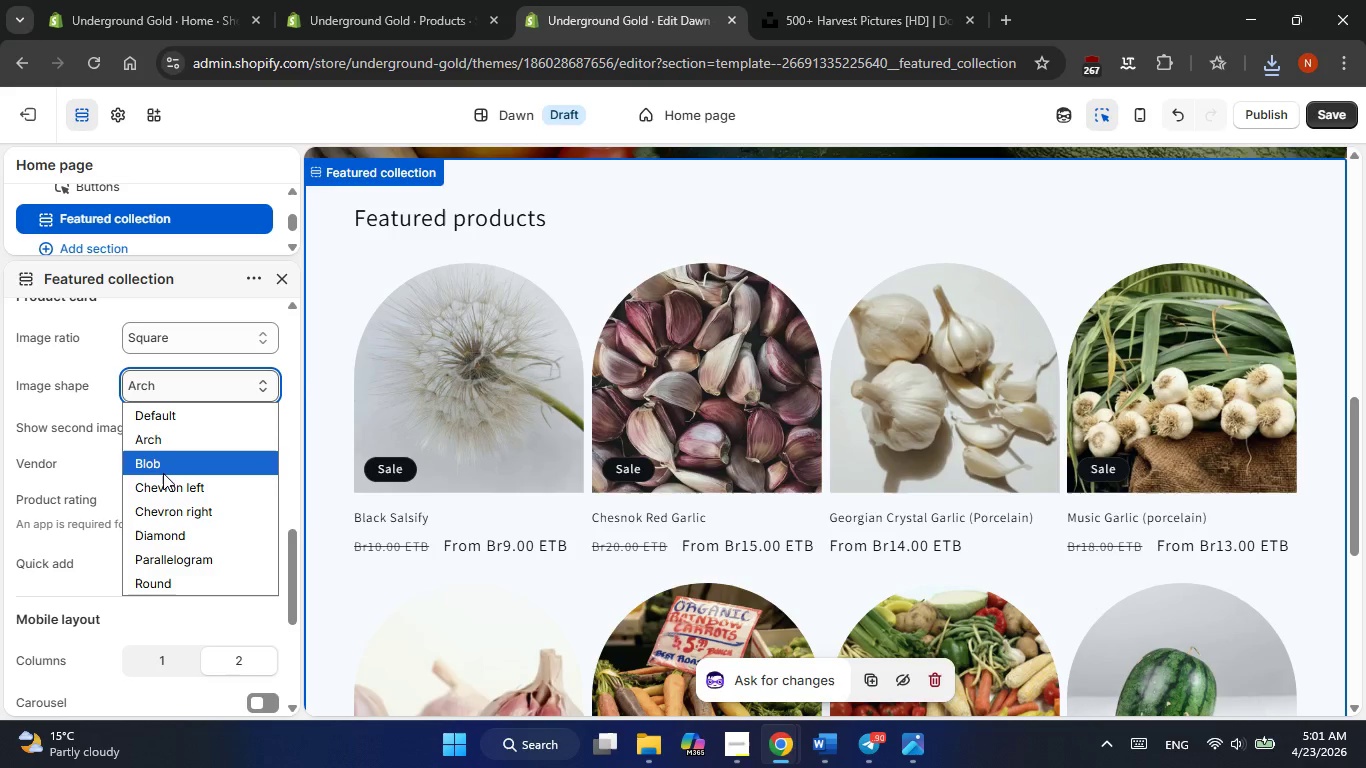 
left_click([163, 473])
 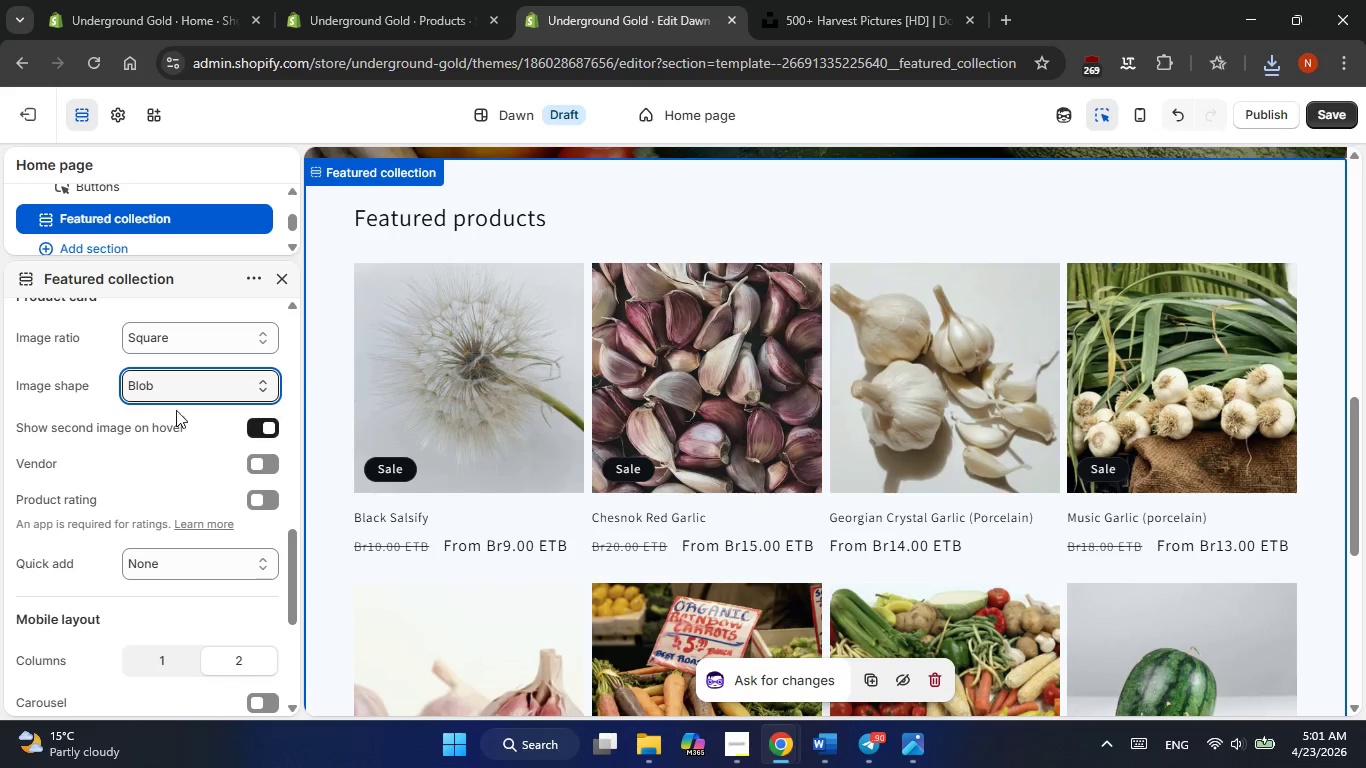 
left_click([177, 391])
 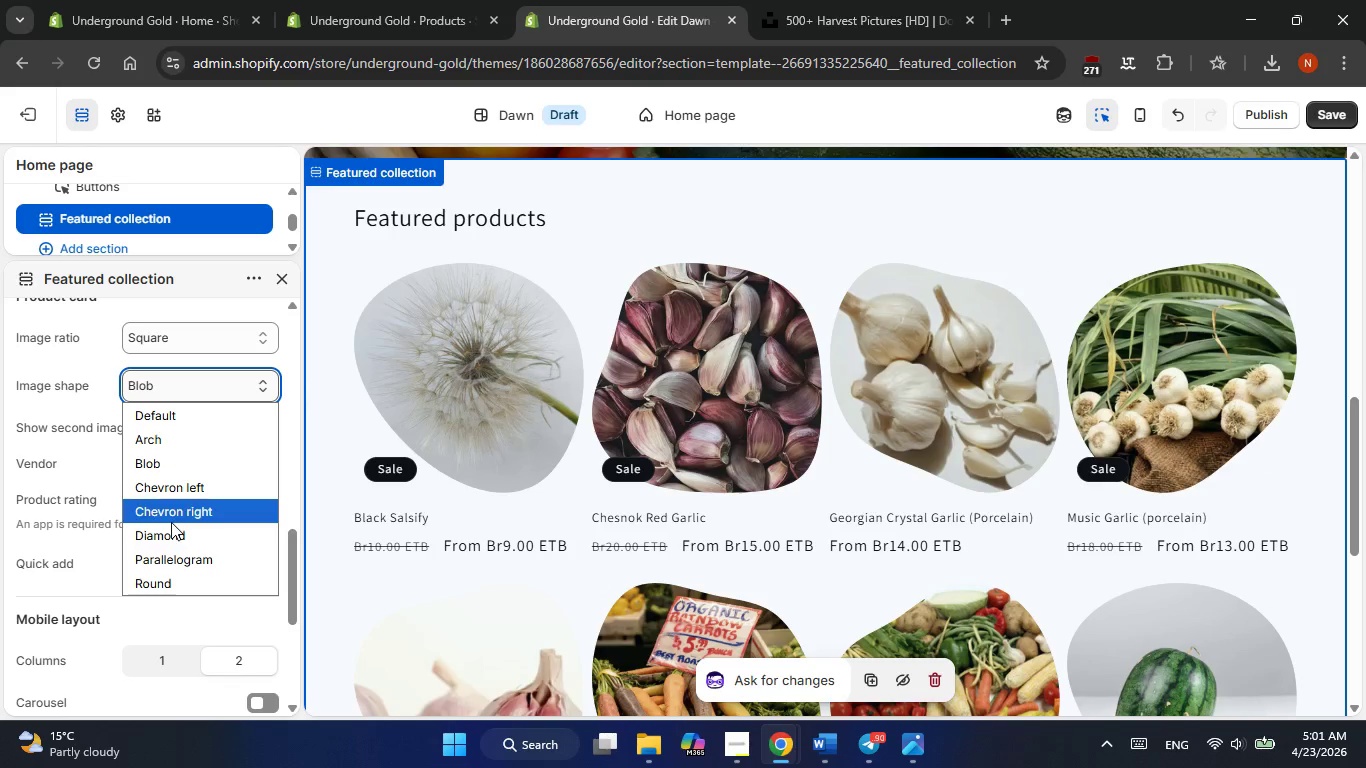 
left_click([171, 530])
 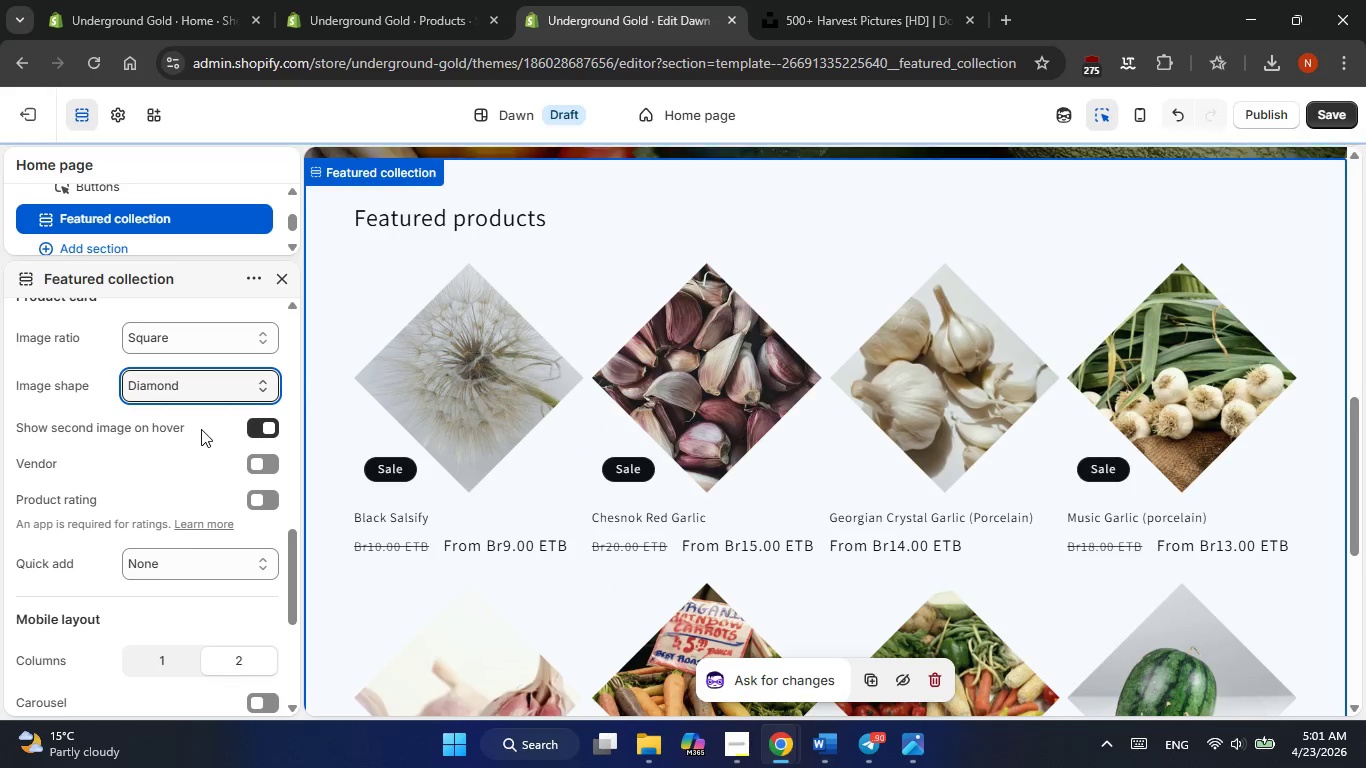 
left_click([208, 385])
 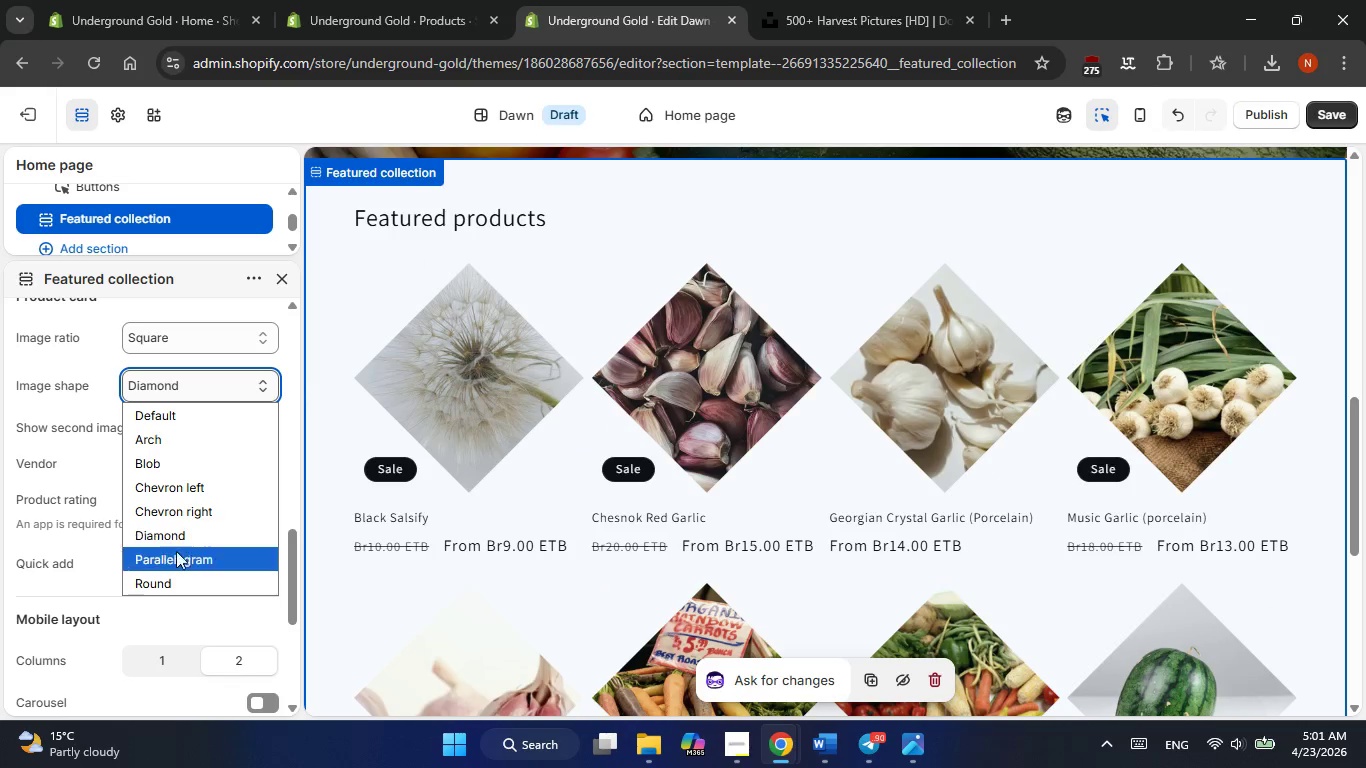 
left_click([176, 558])
 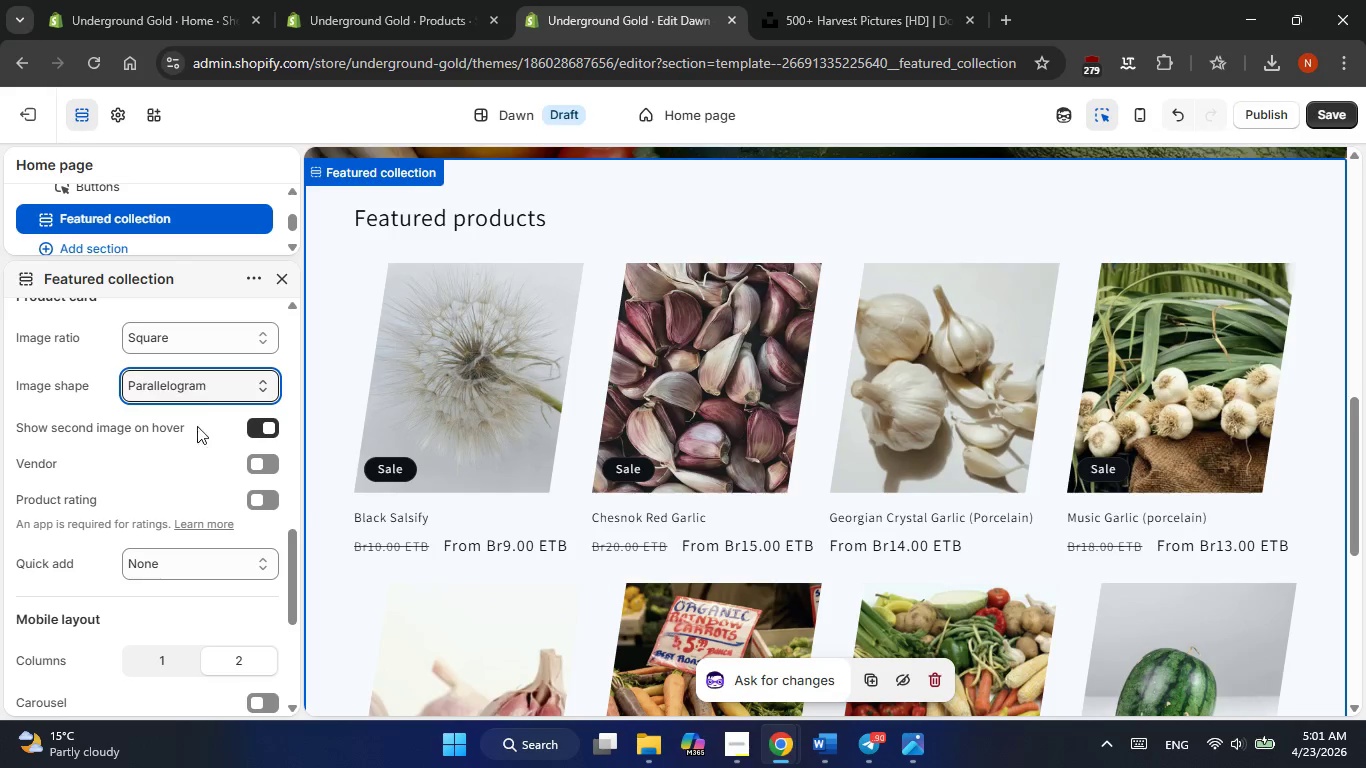 
left_click([210, 377])
 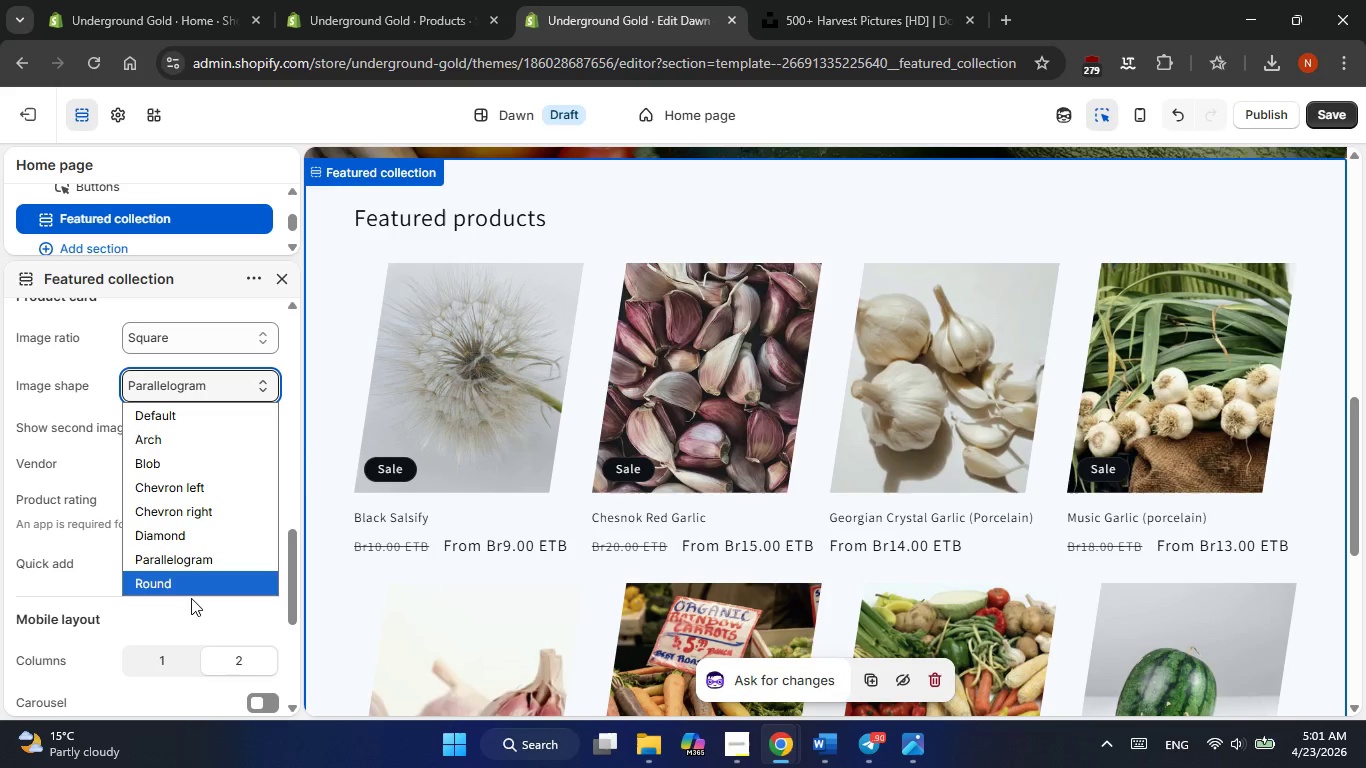 
left_click([191, 595])
 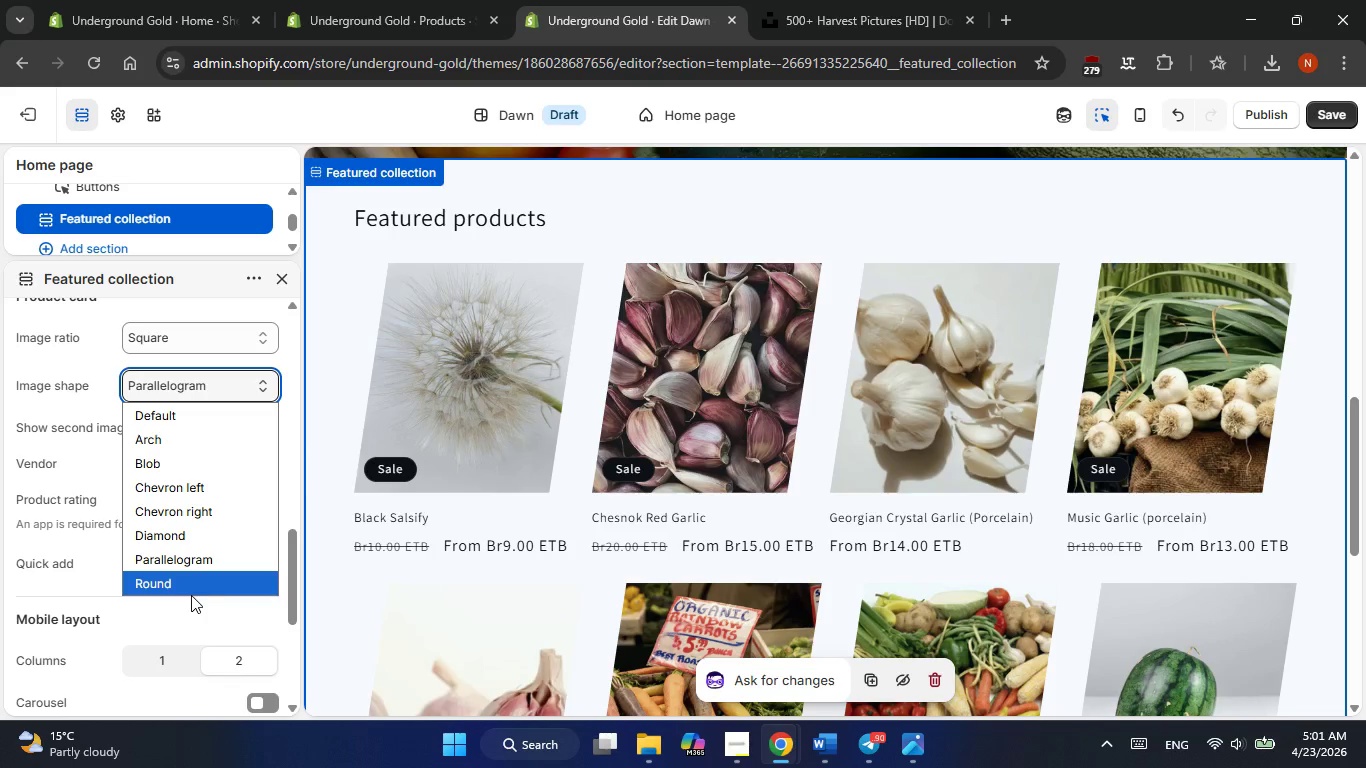 
left_click([185, 585])
 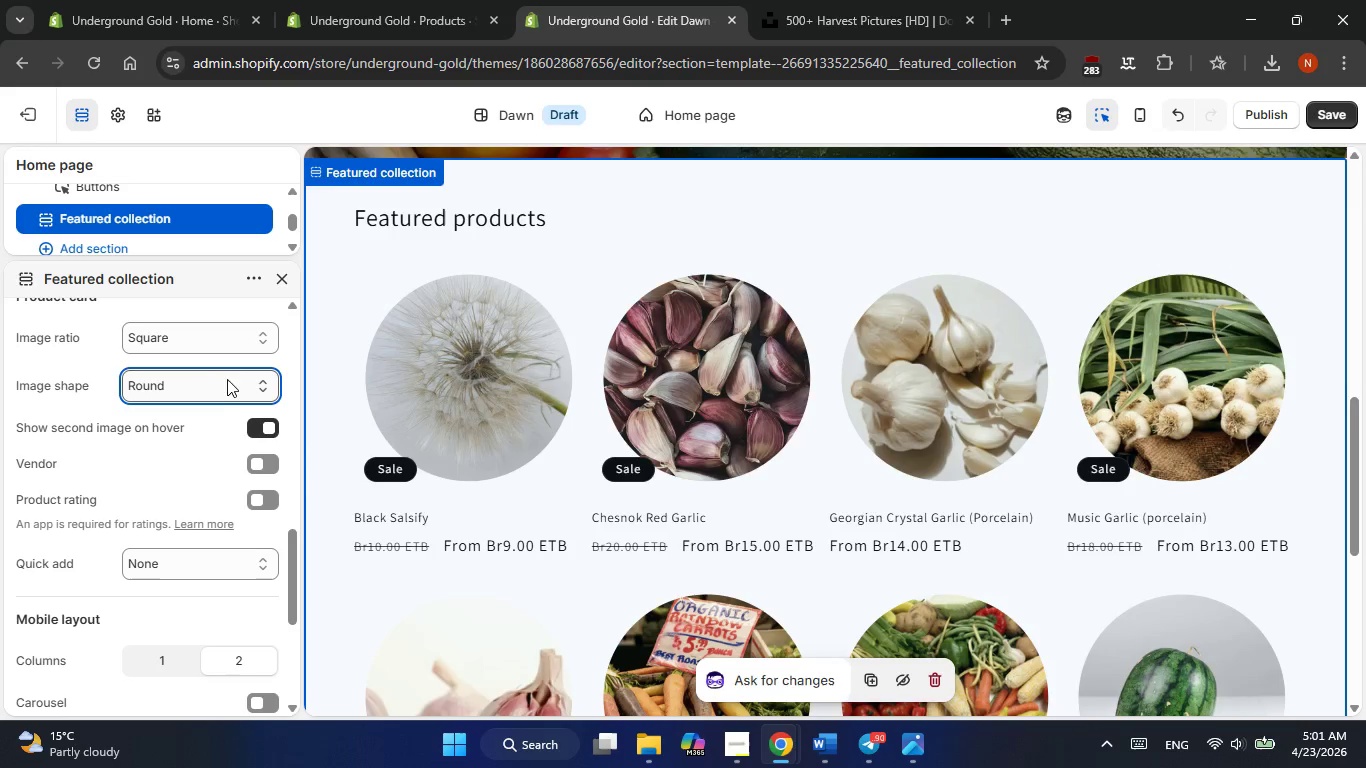 
left_click([220, 381])
 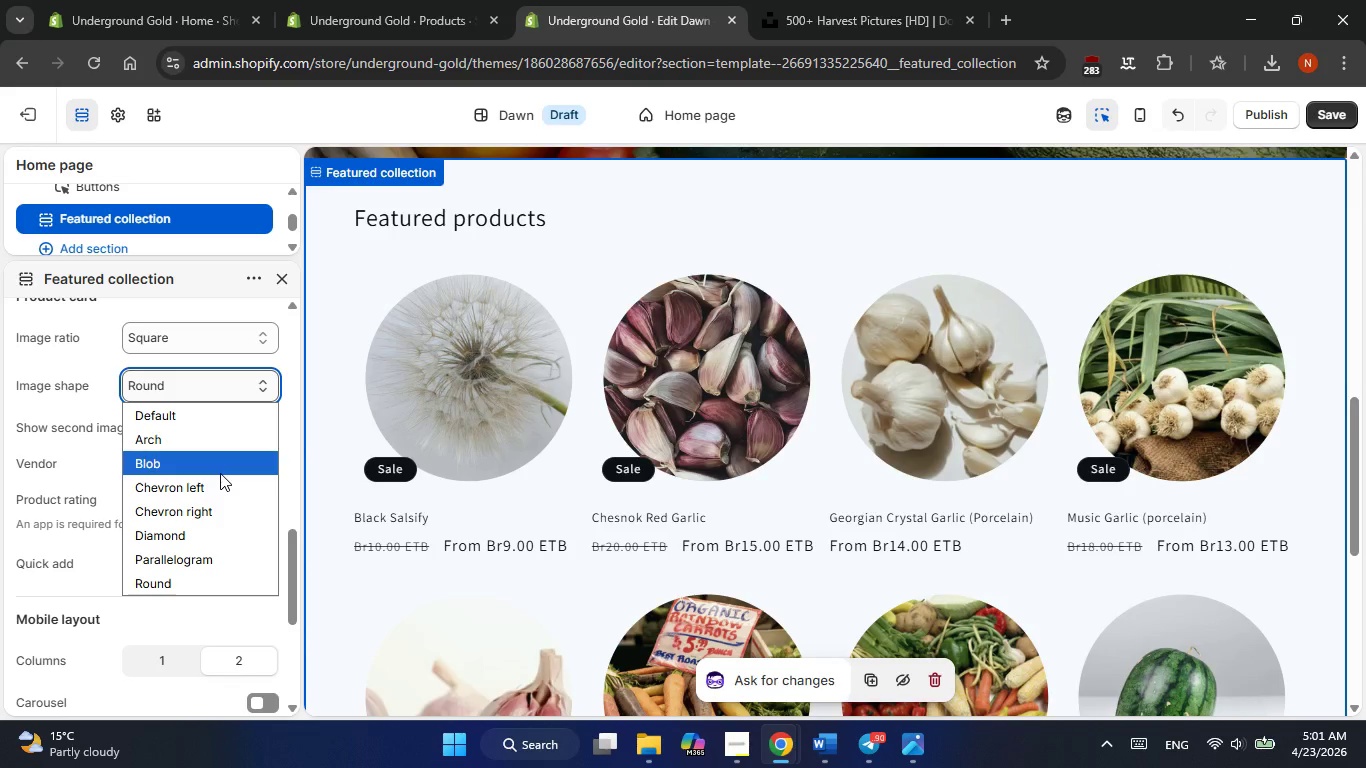 
left_click([209, 510])
 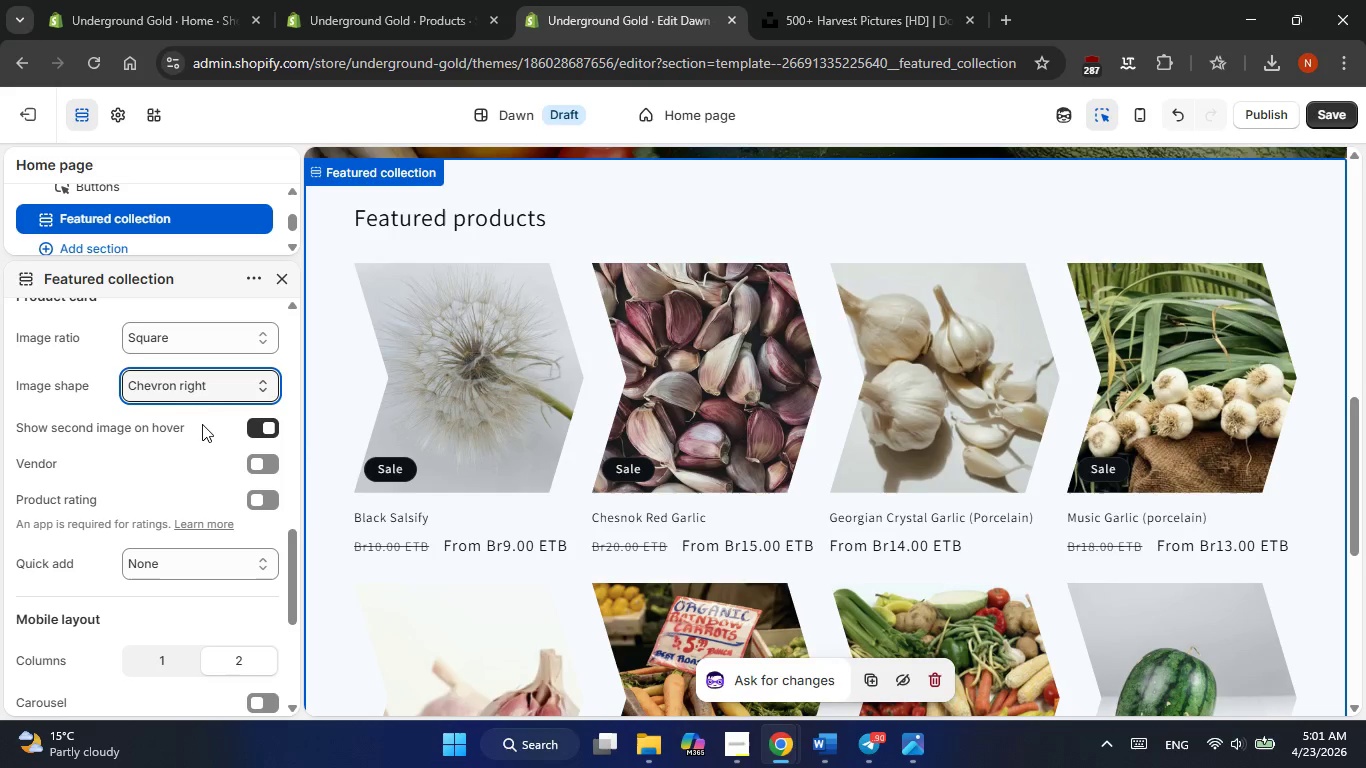 
left_click([196, 387])
 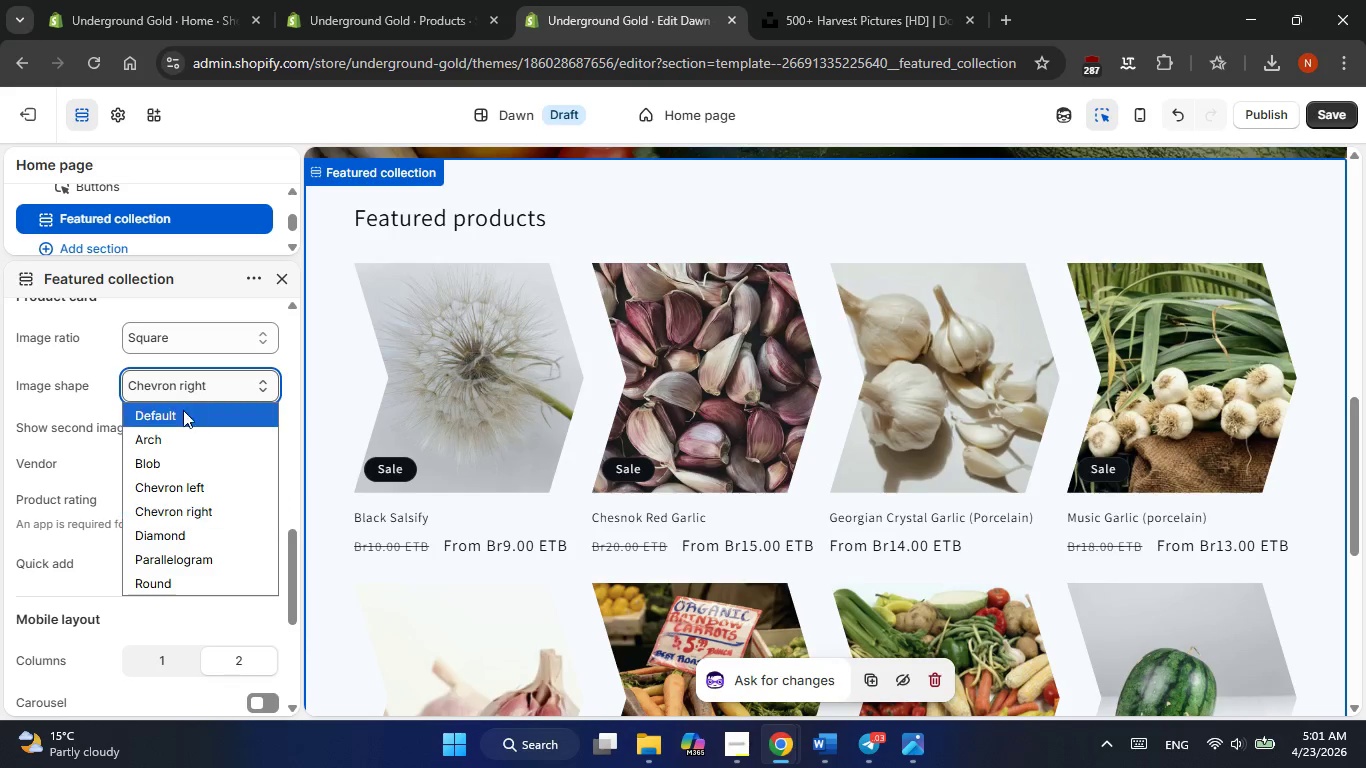 
left_click([183, 411])
 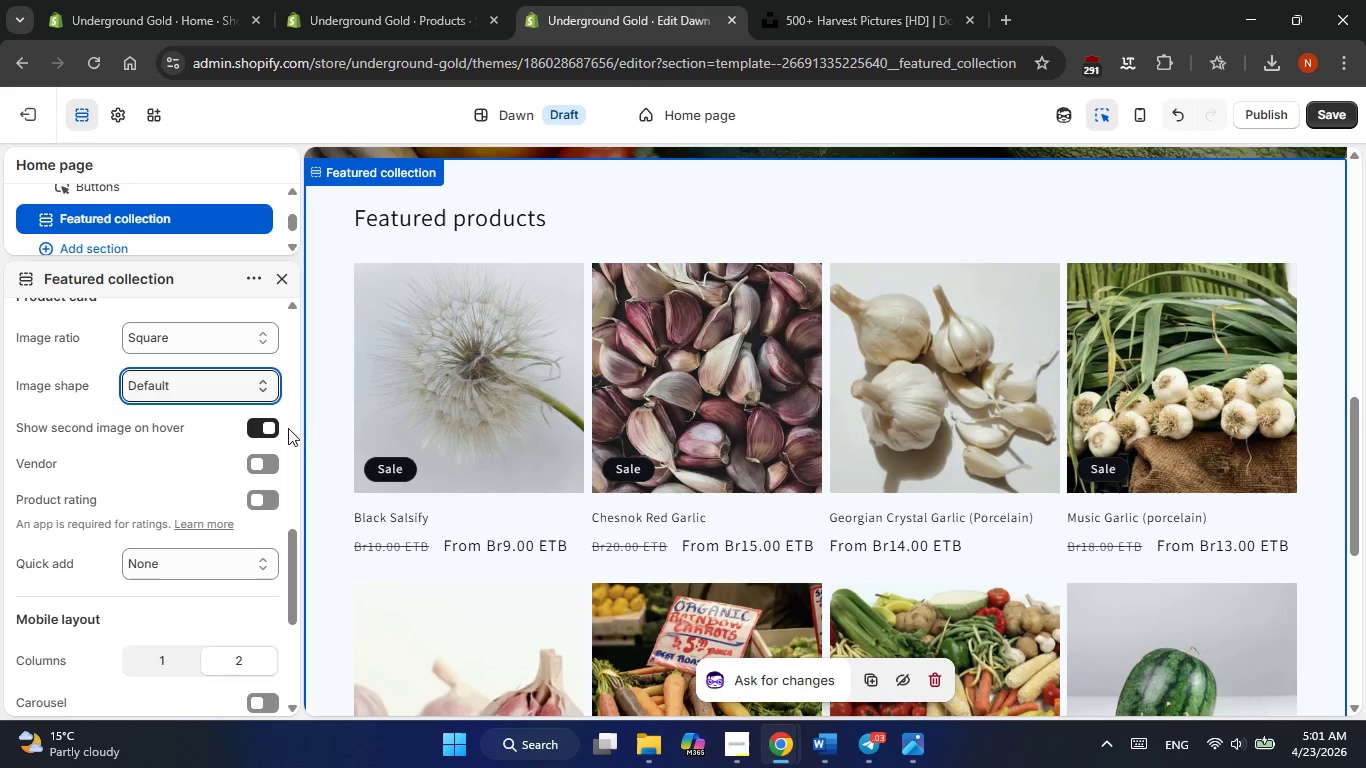 
scroll: coordinate [457, 361], scroll_direction: down, amount: 4.0
 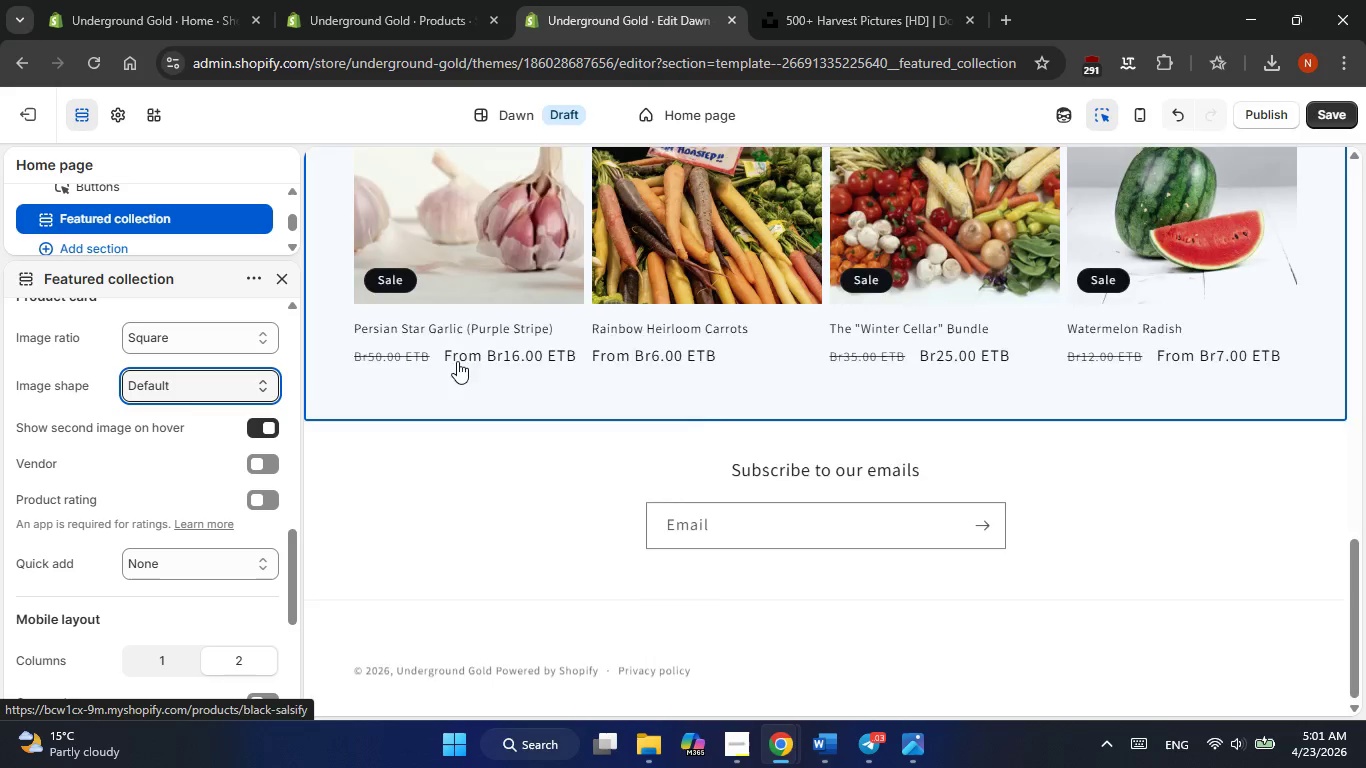 
scroll: coordinate [457, 361], scroll_direction: up, amount: 4.0
 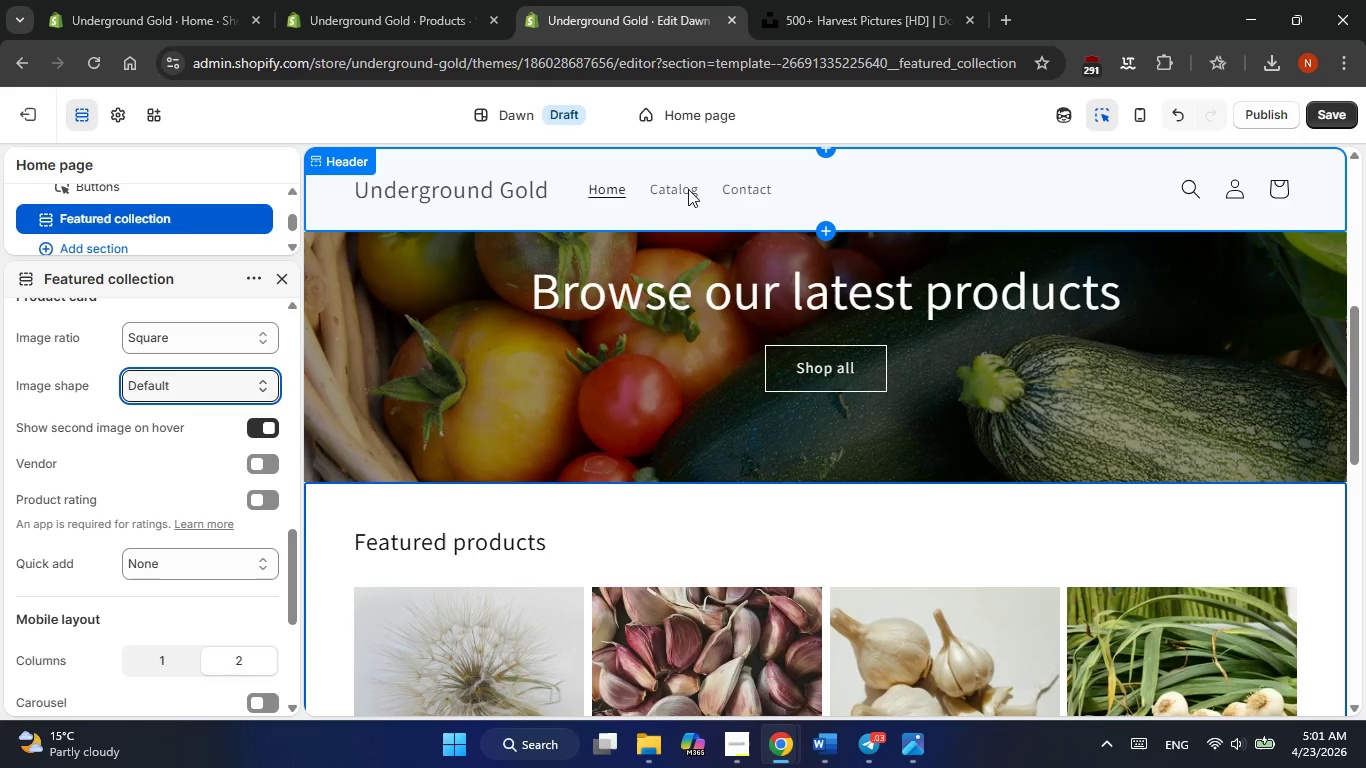 
double_click([652, 186])
 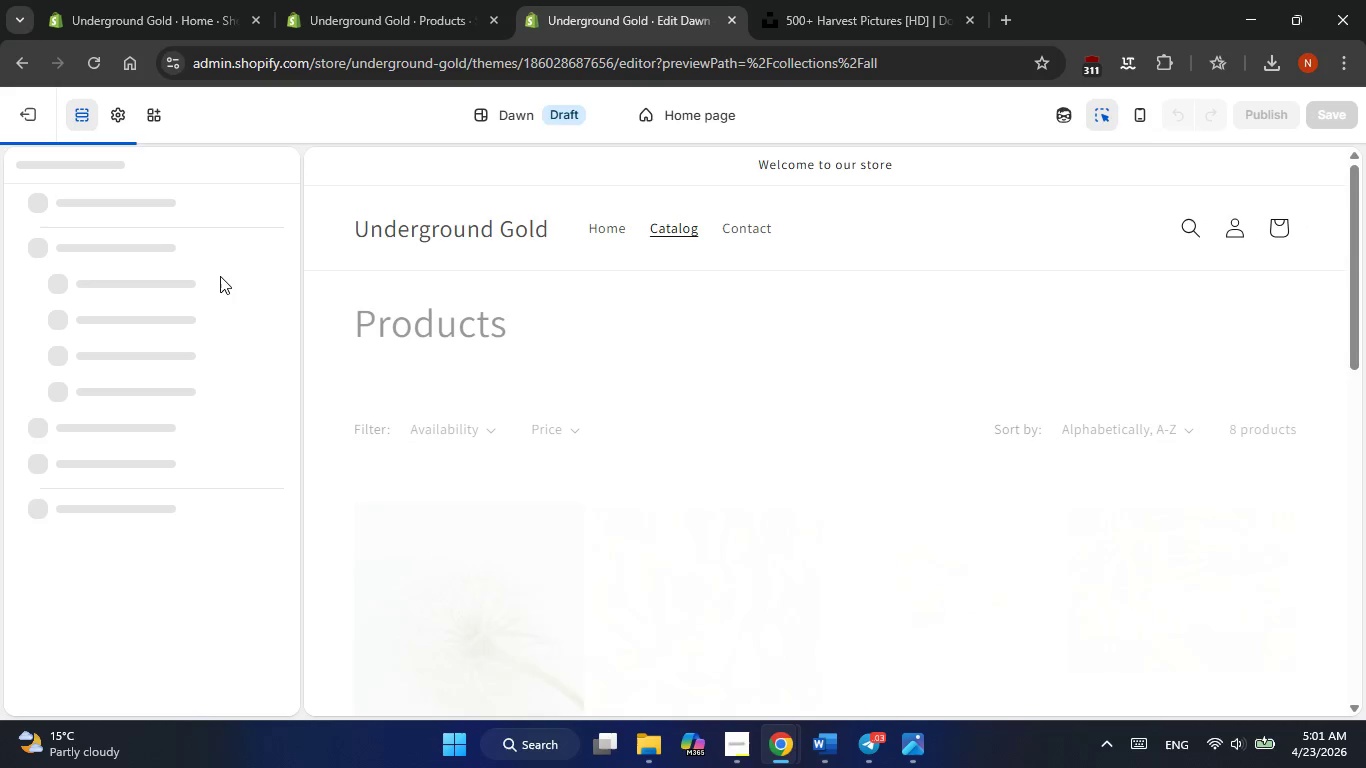 
scroll: coordinate [478, 413], scroll_direction: down, amount: 3.0
 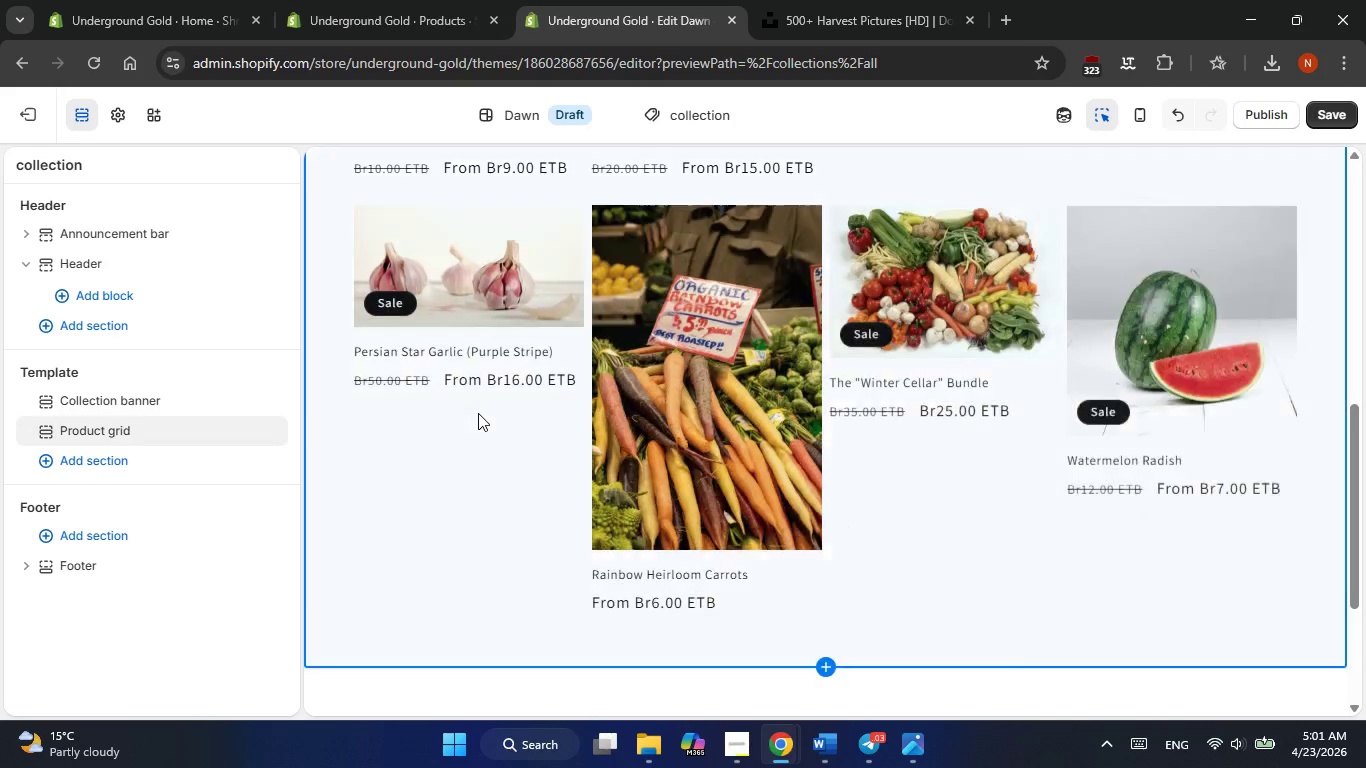 
scroll: coordinate [478, 413], scroll_direction: up, amount: 1.0
 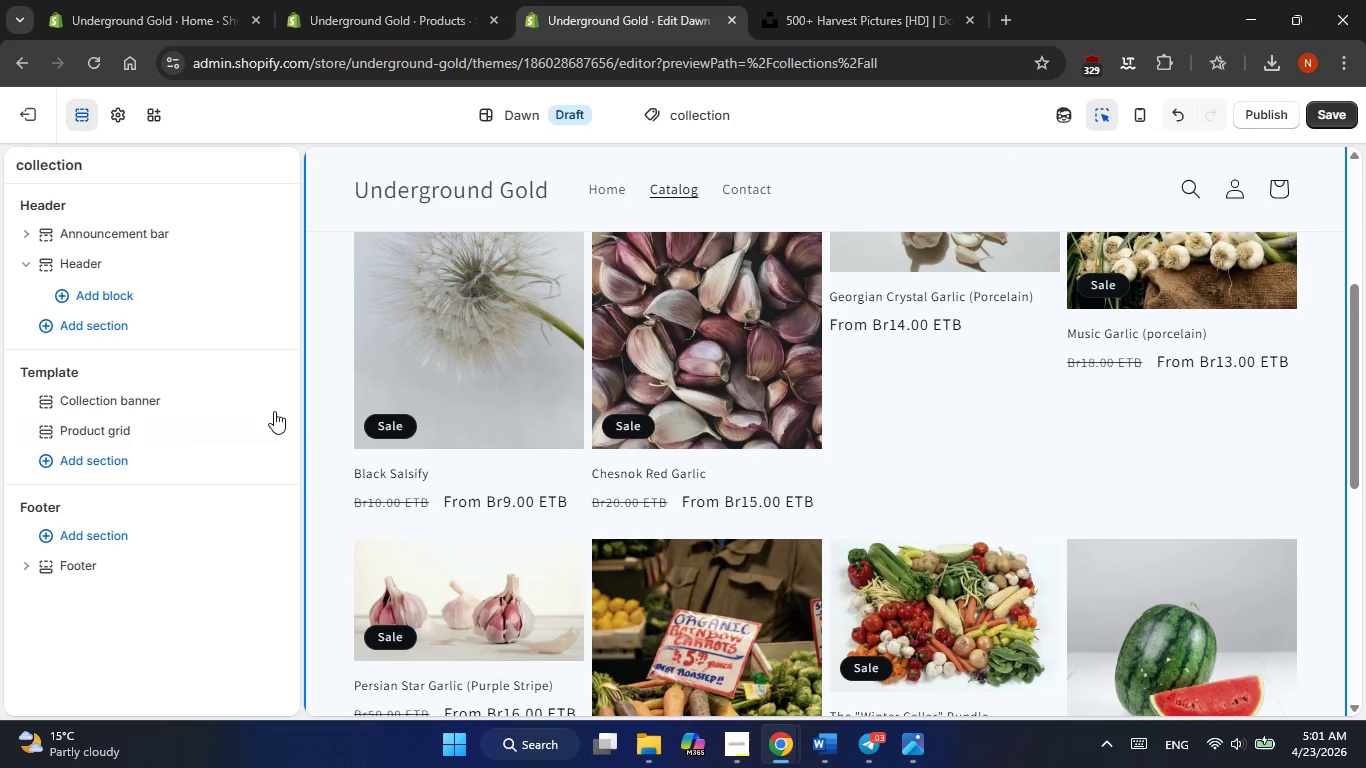 
left_click([330, 408])
 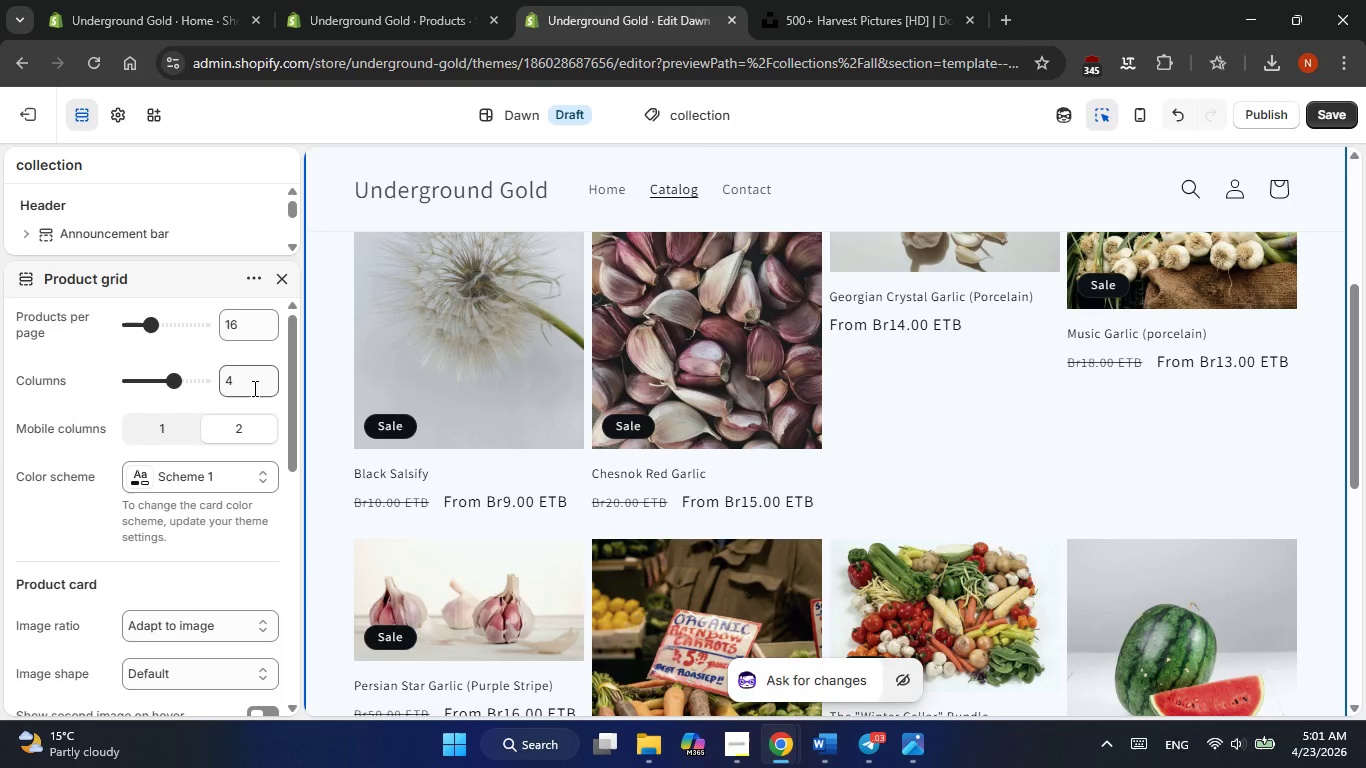 
scroll: coordinate [253, 388], scroll_direction: down, amount: 1.0
 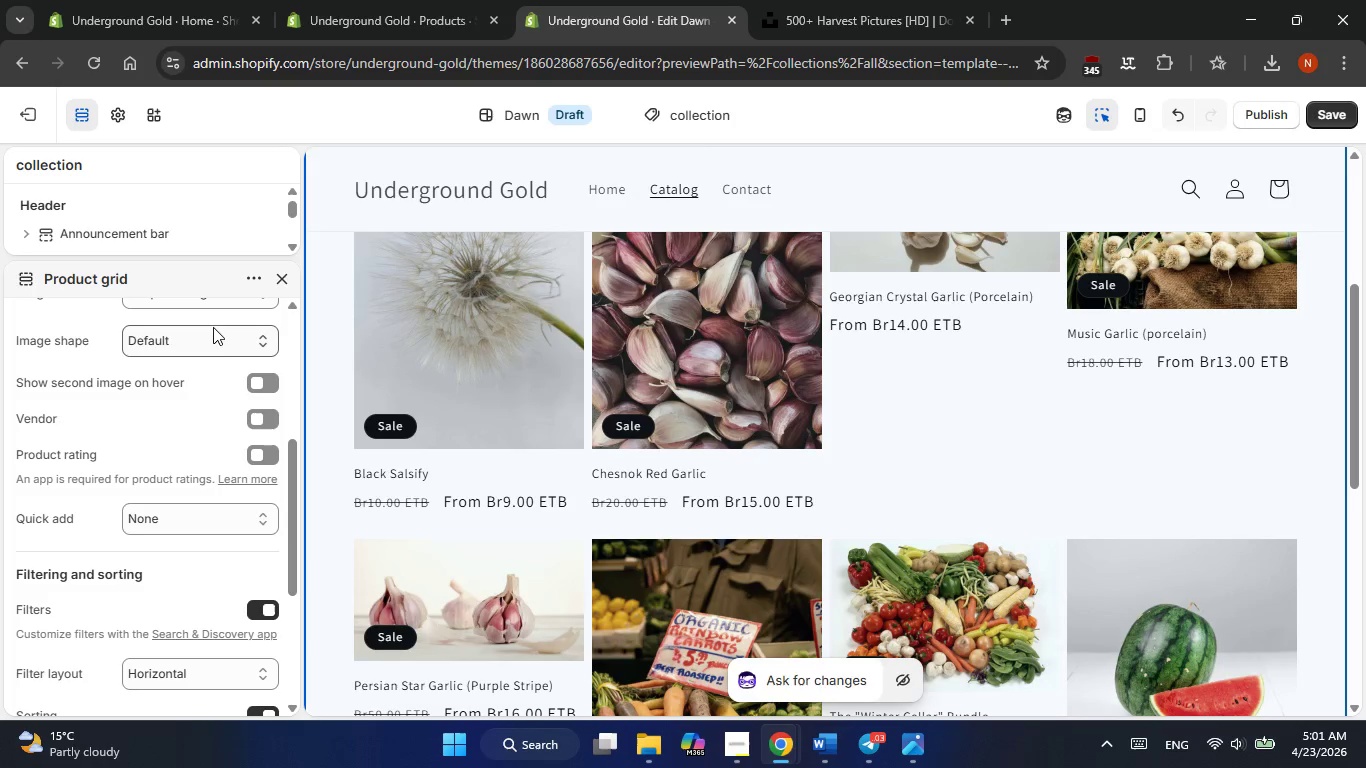 
scroll: coordinate [213, 335], scroll_direction: none, amount: 0.0
 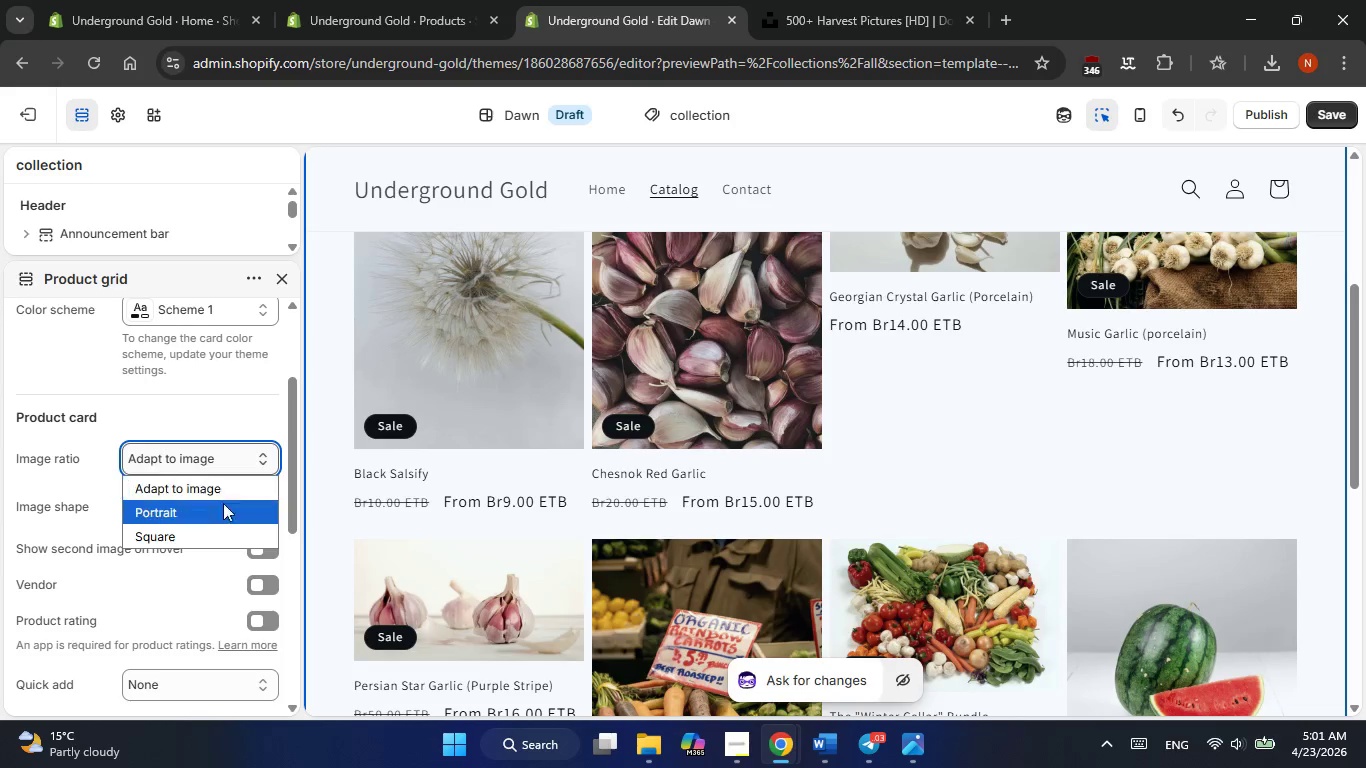 
left_click([196, 529])
 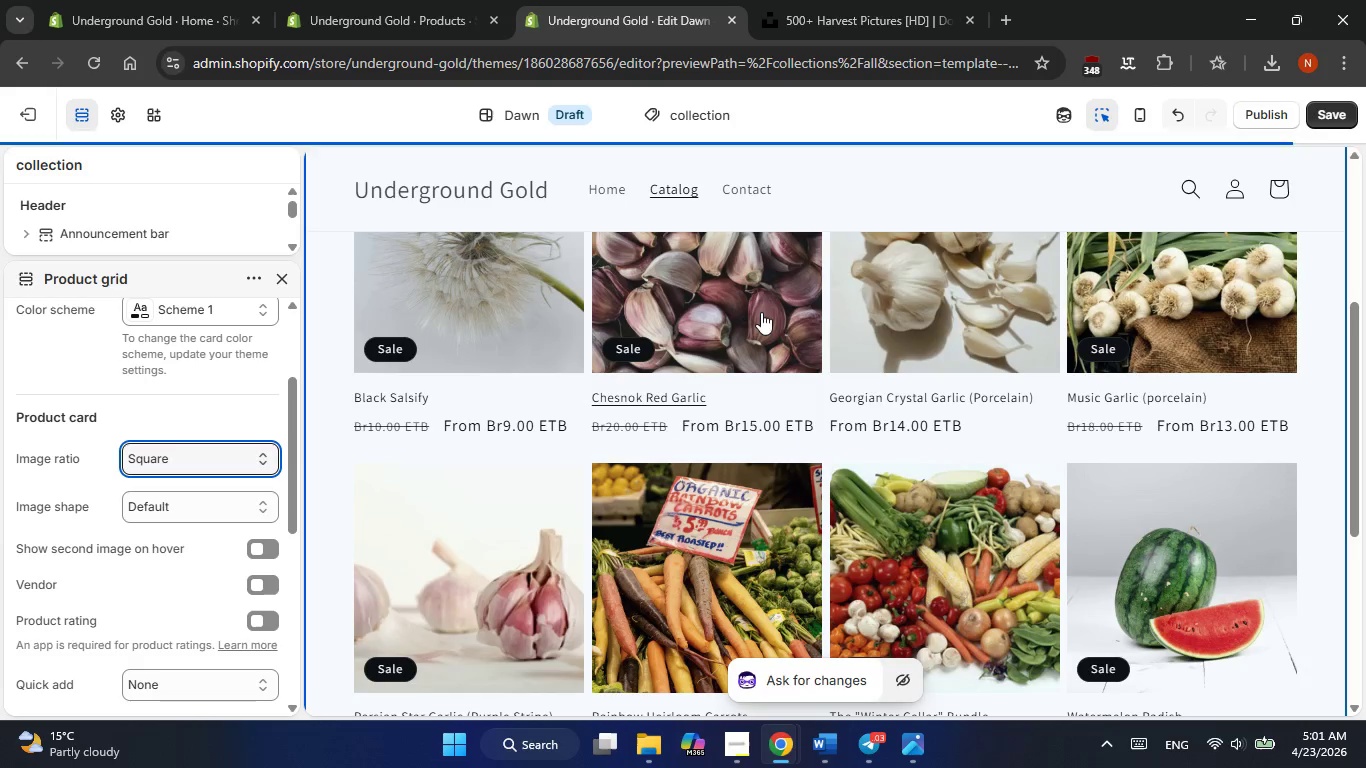 
scroll: coordinate [763, 306], scroll_direction: up, amount: 3.0
 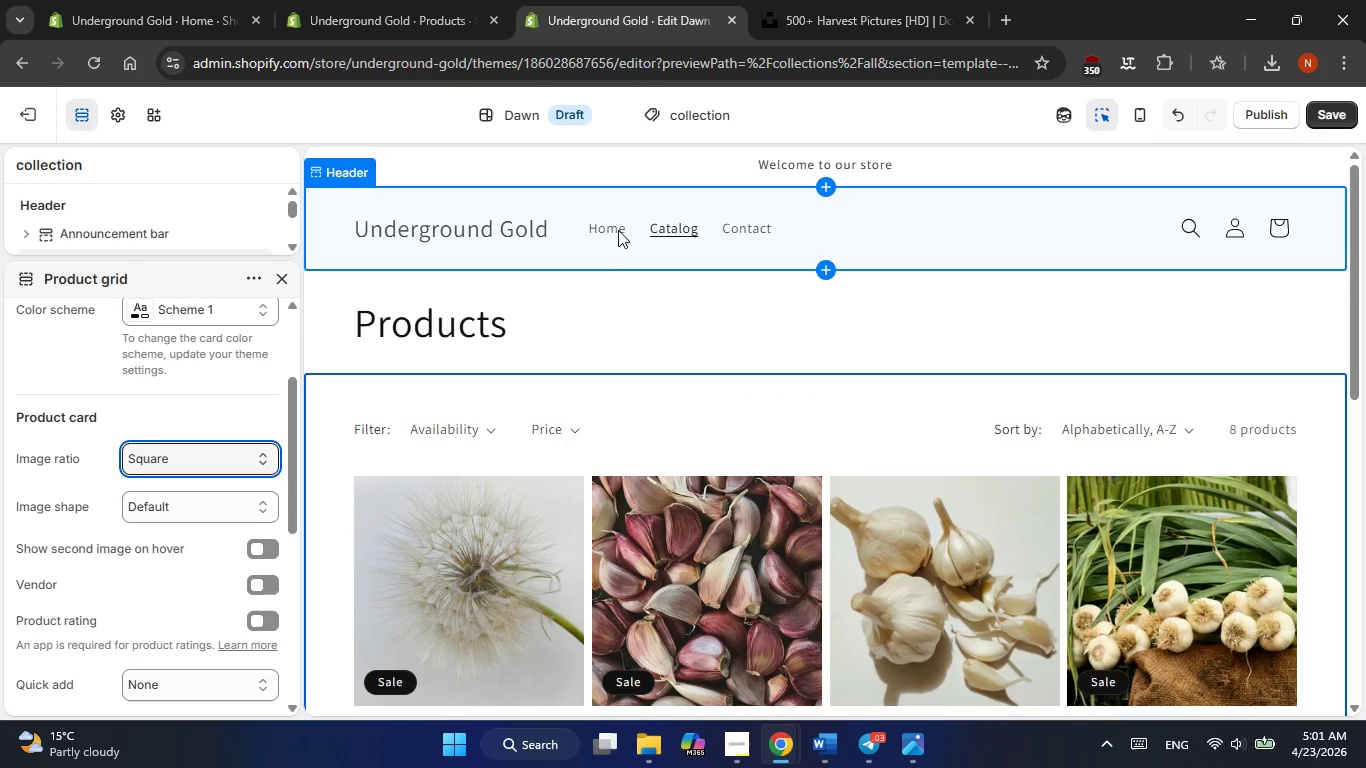 
double_click([611, 229])
 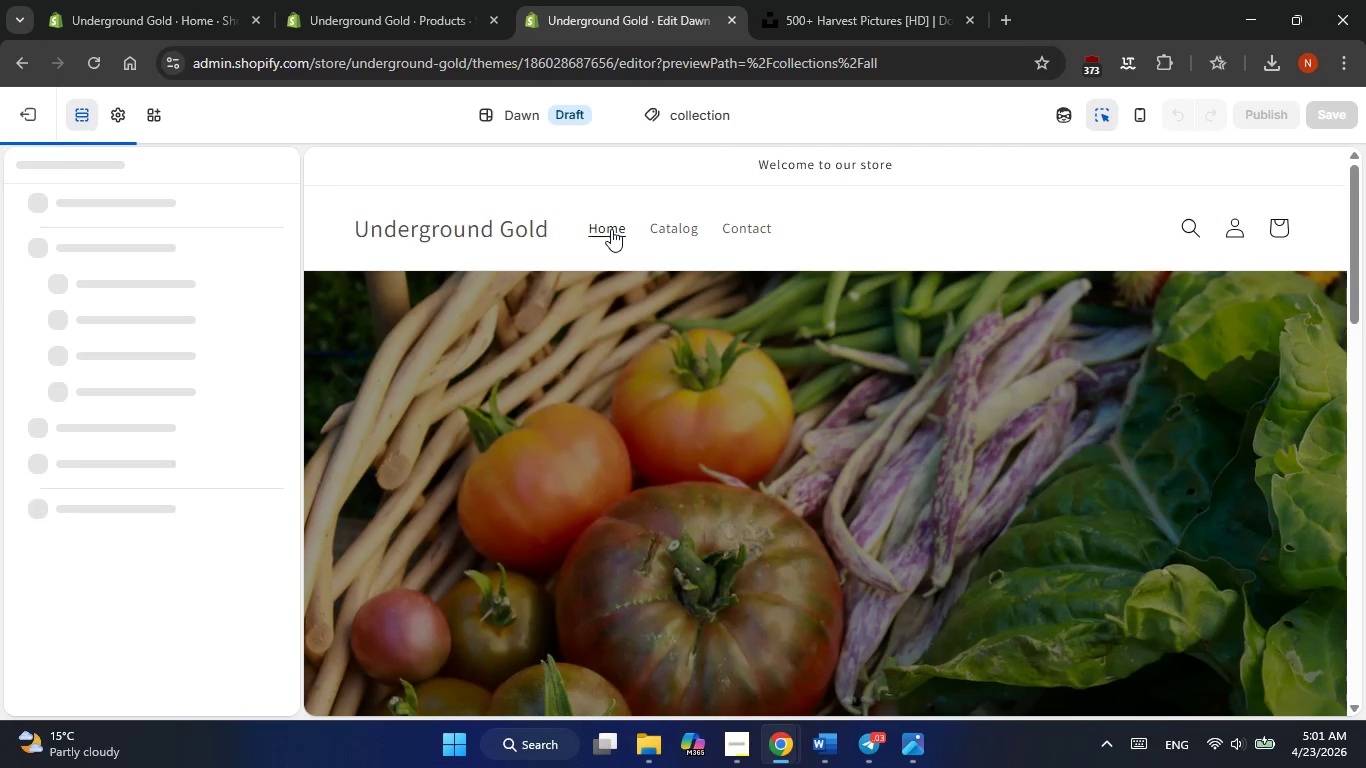 
scroll: coordinate [767, 374], scroll_direction: down, amount: 2.0
 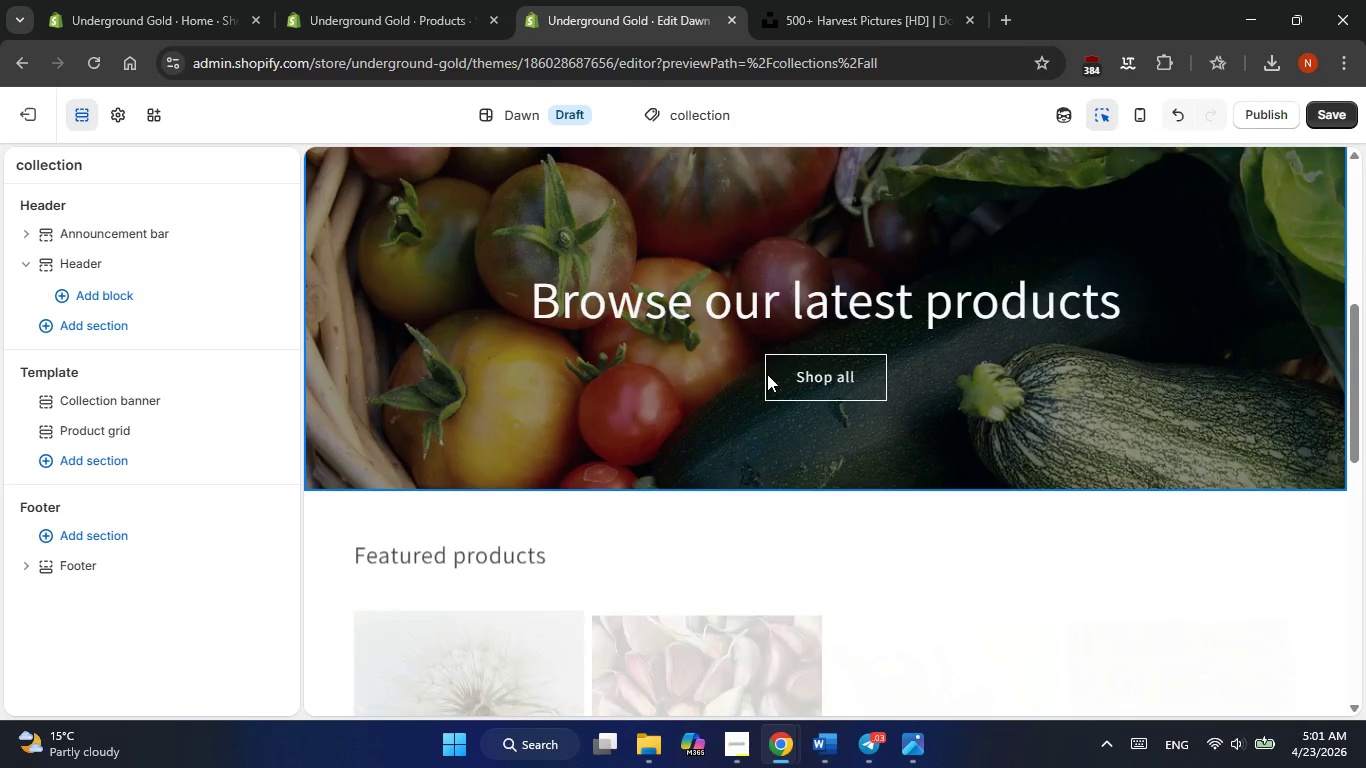 
scroll: coordinate [767, 373], scroll_direction: up, amount: 3.0
 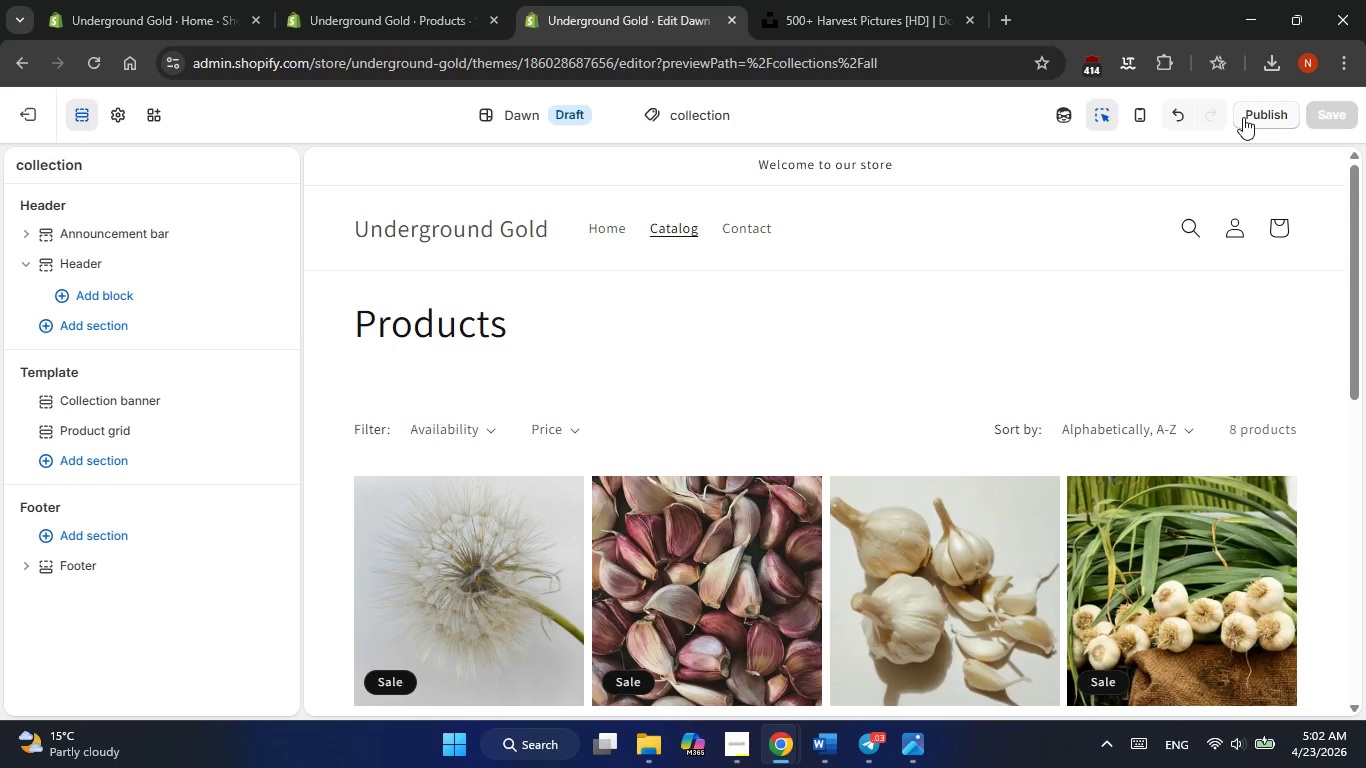 
wait(12.67)
 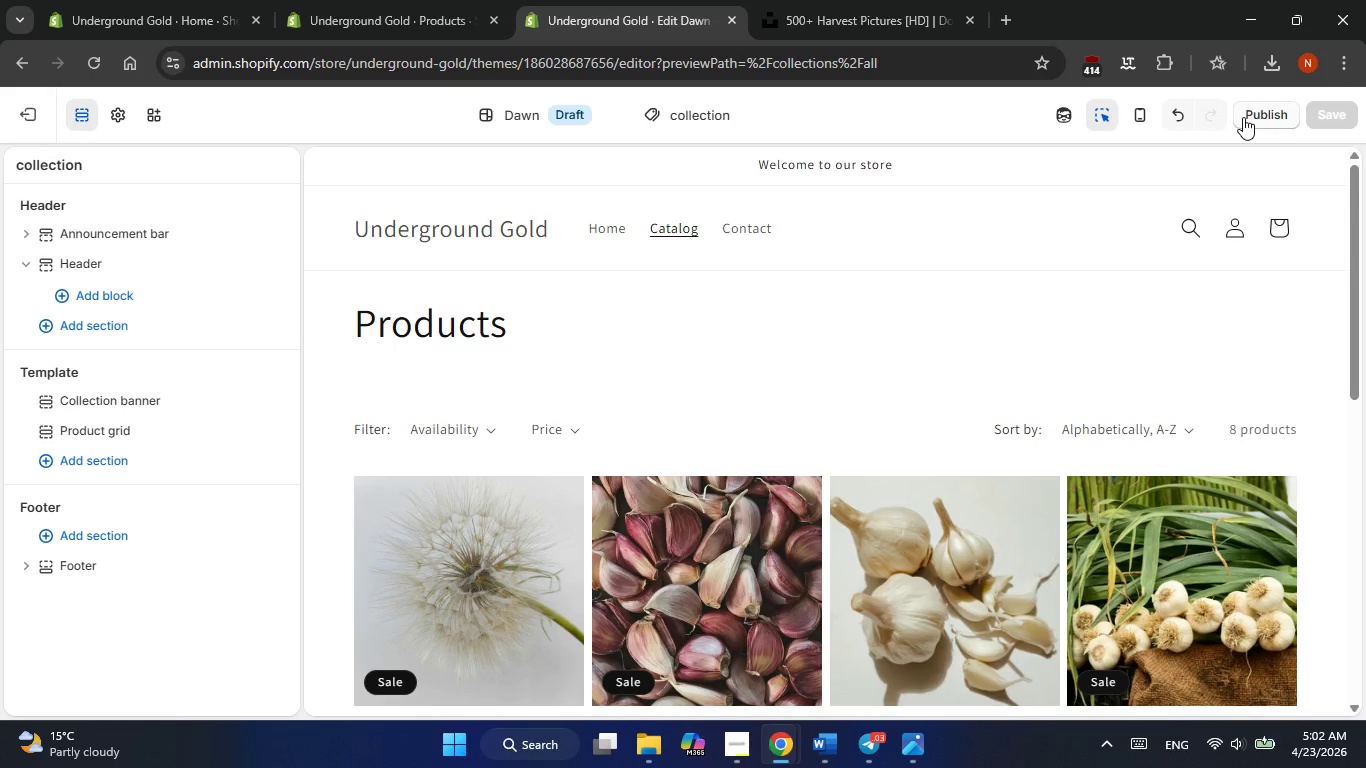 
left_click([1278, 110])
 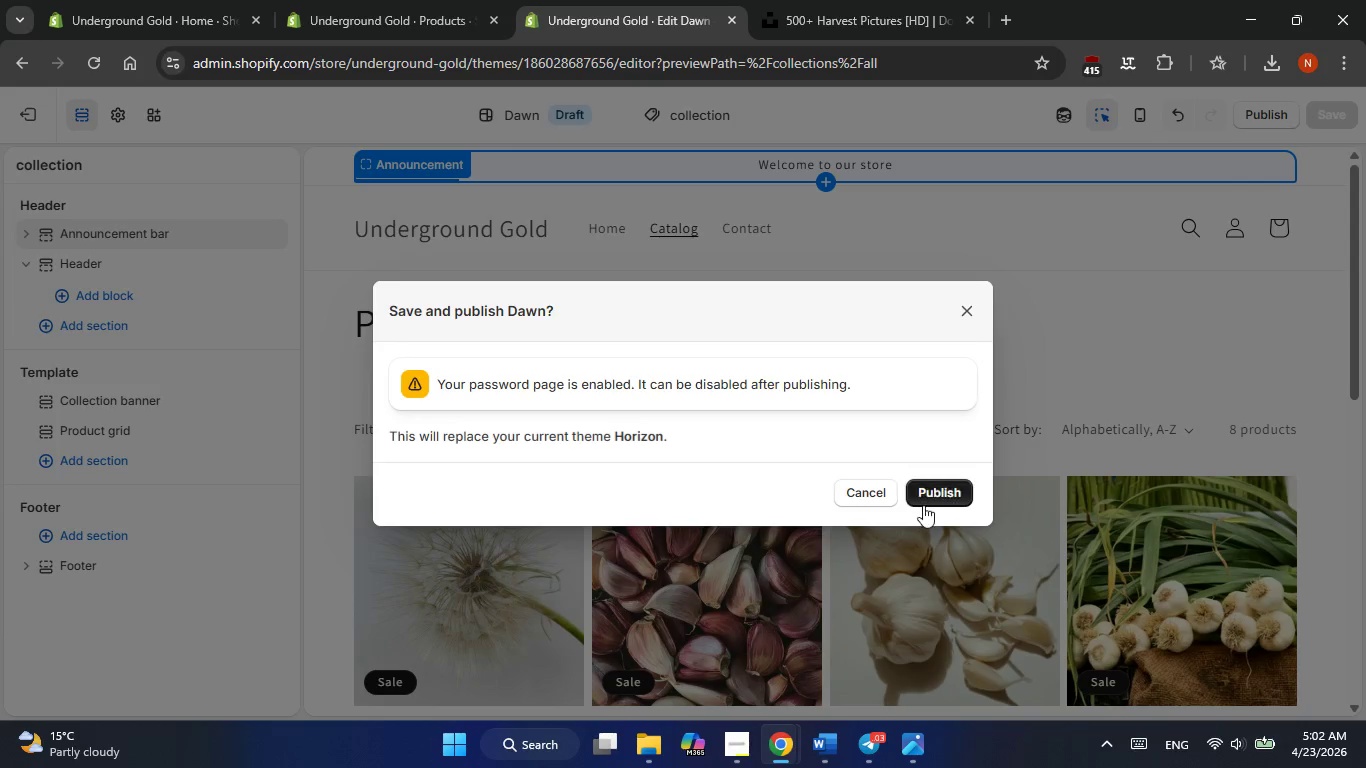 
left_click([931, 494])
 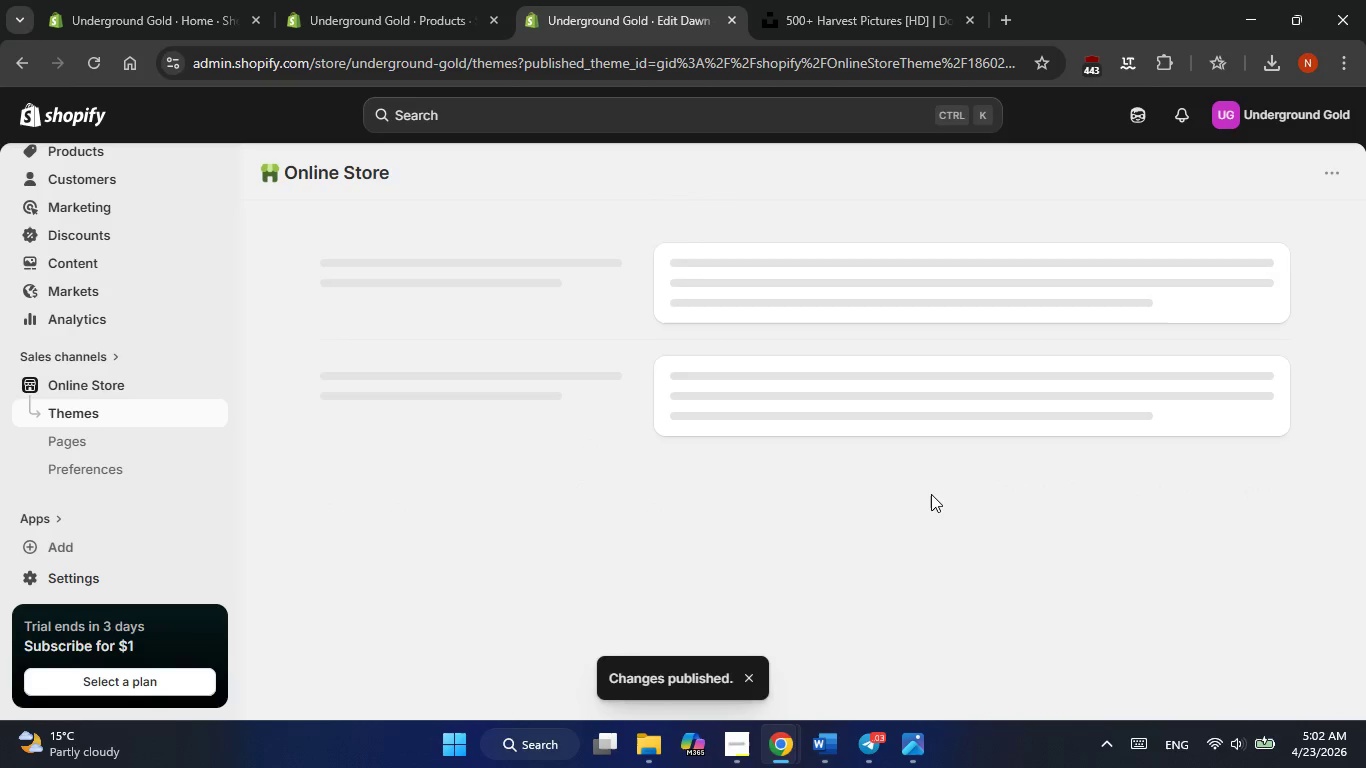 
wait(8.27)
 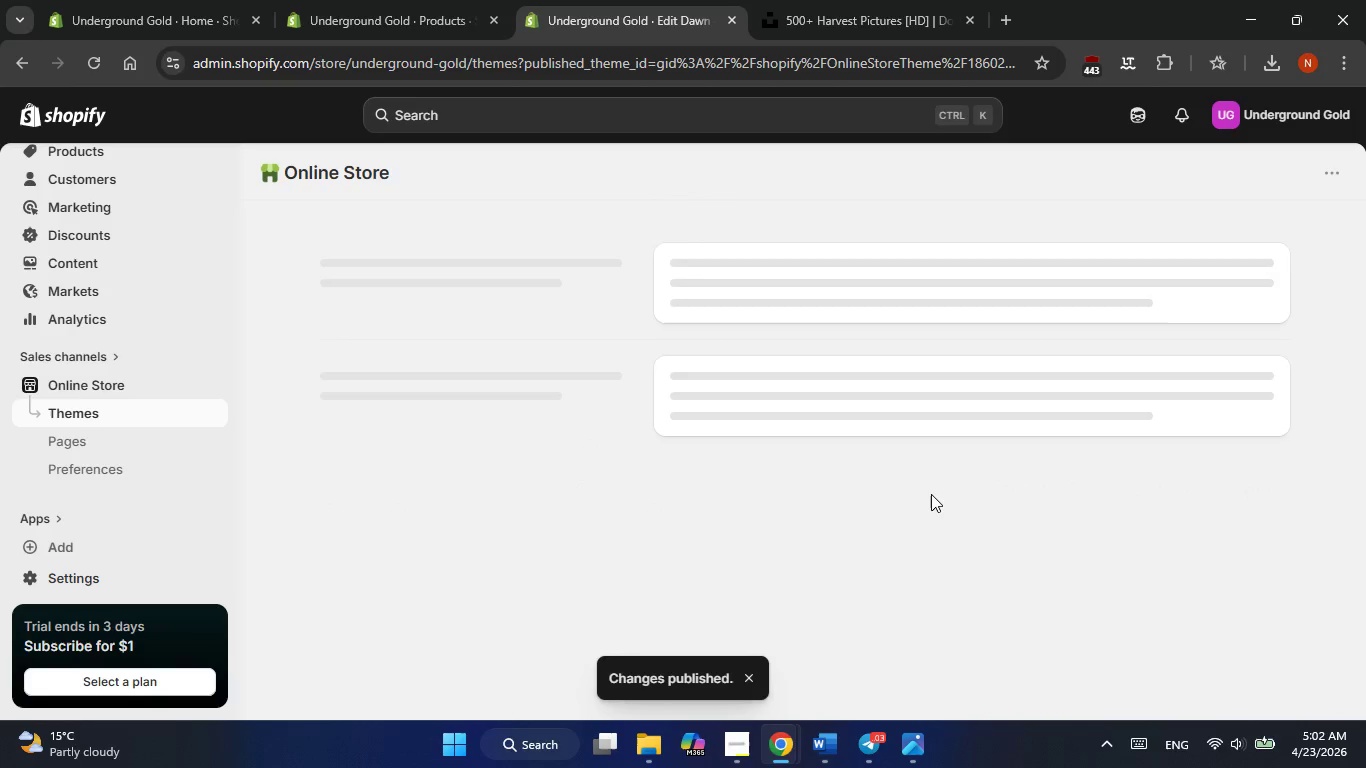 
left_click([747, 735])